 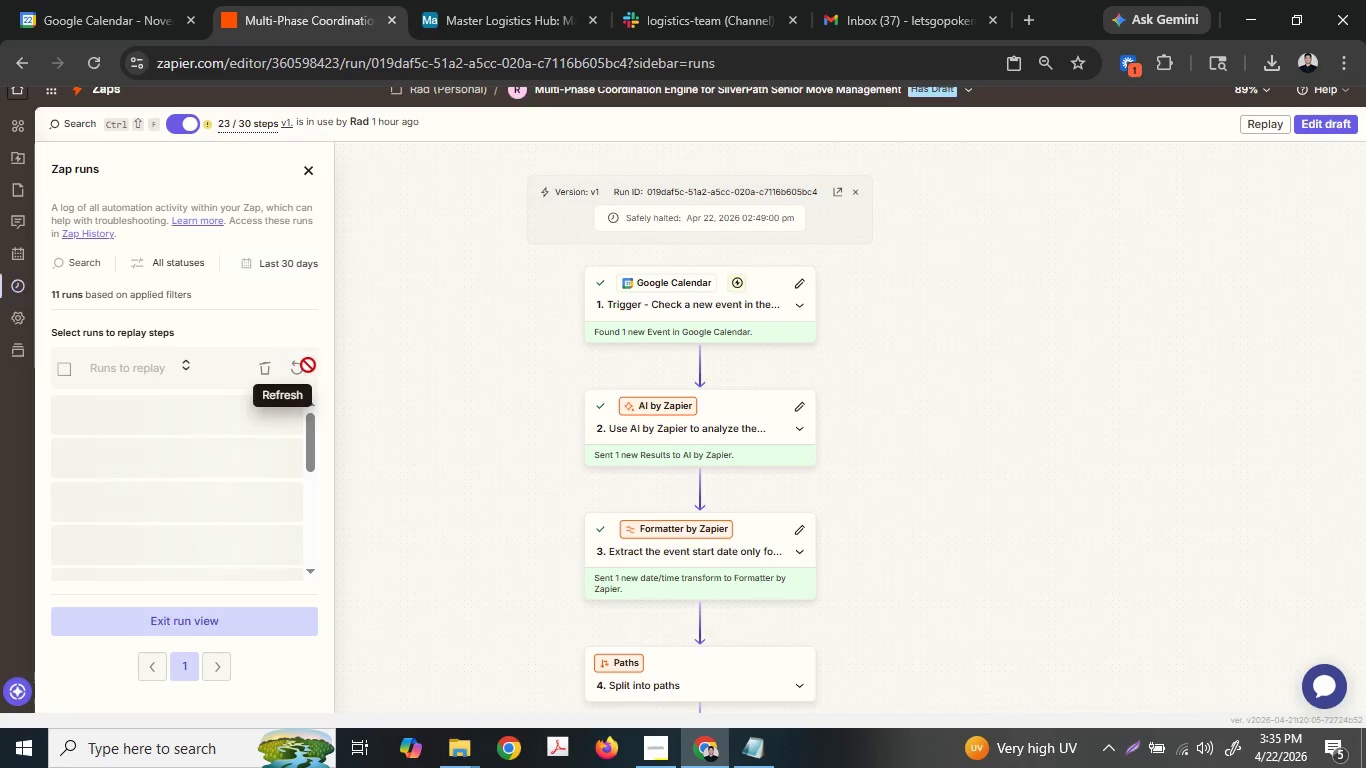 
left_click([298, 368])
 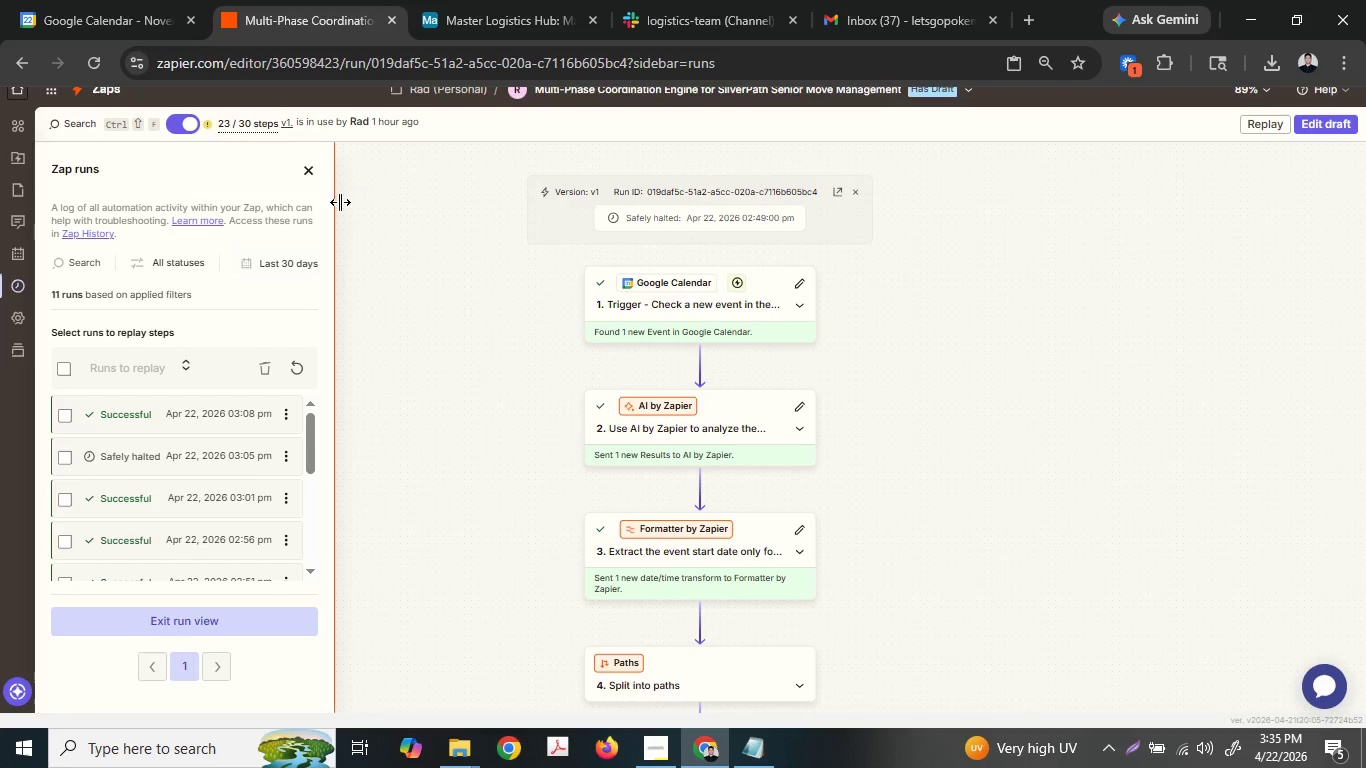 
left_click([92, 0])
 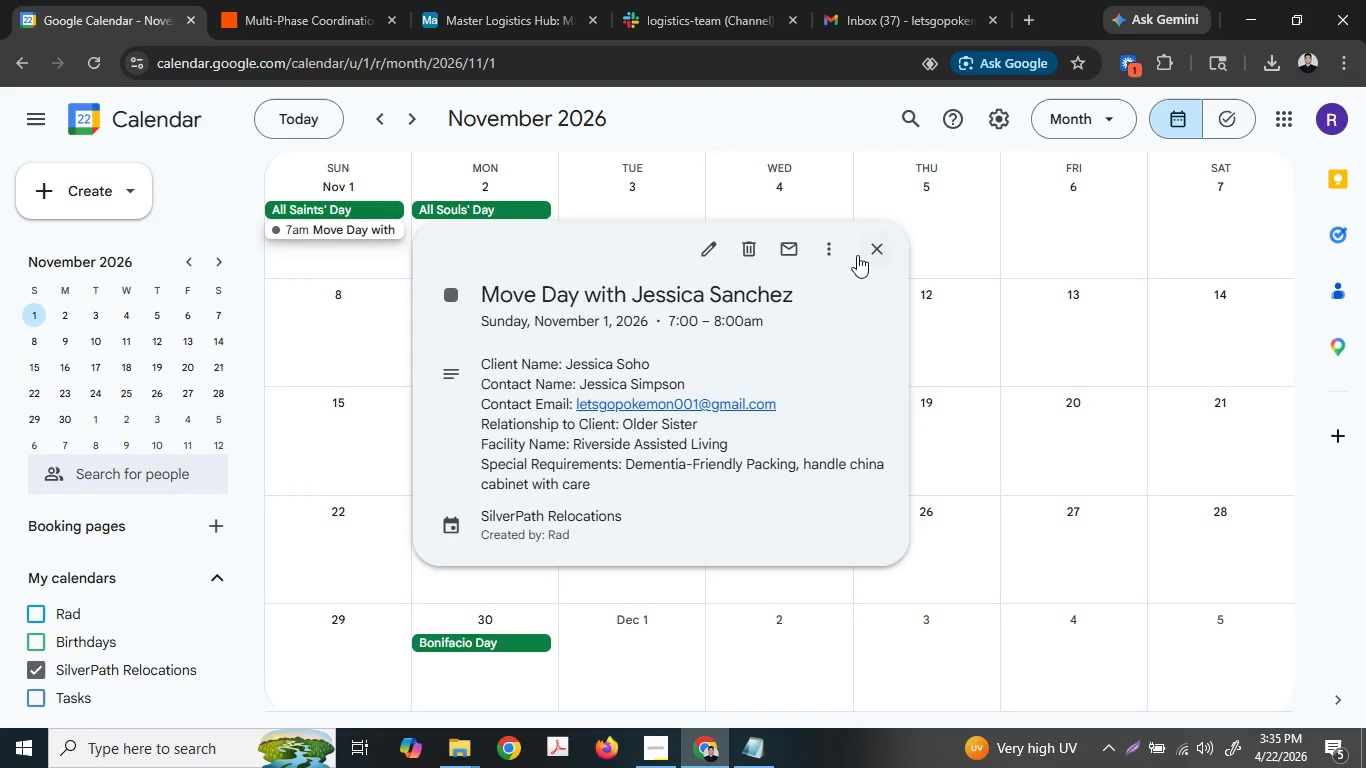 
left_click([876, 254])
 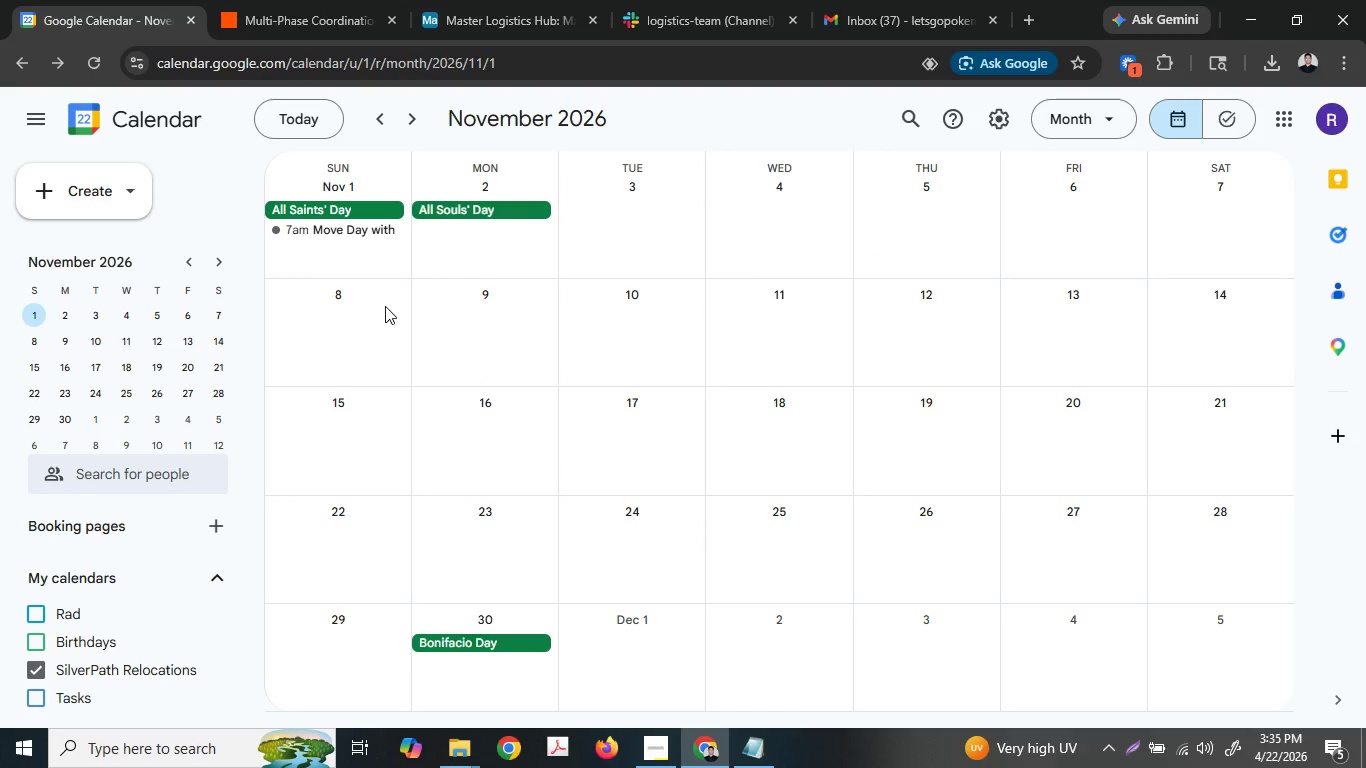 
left_click([390, 233])
 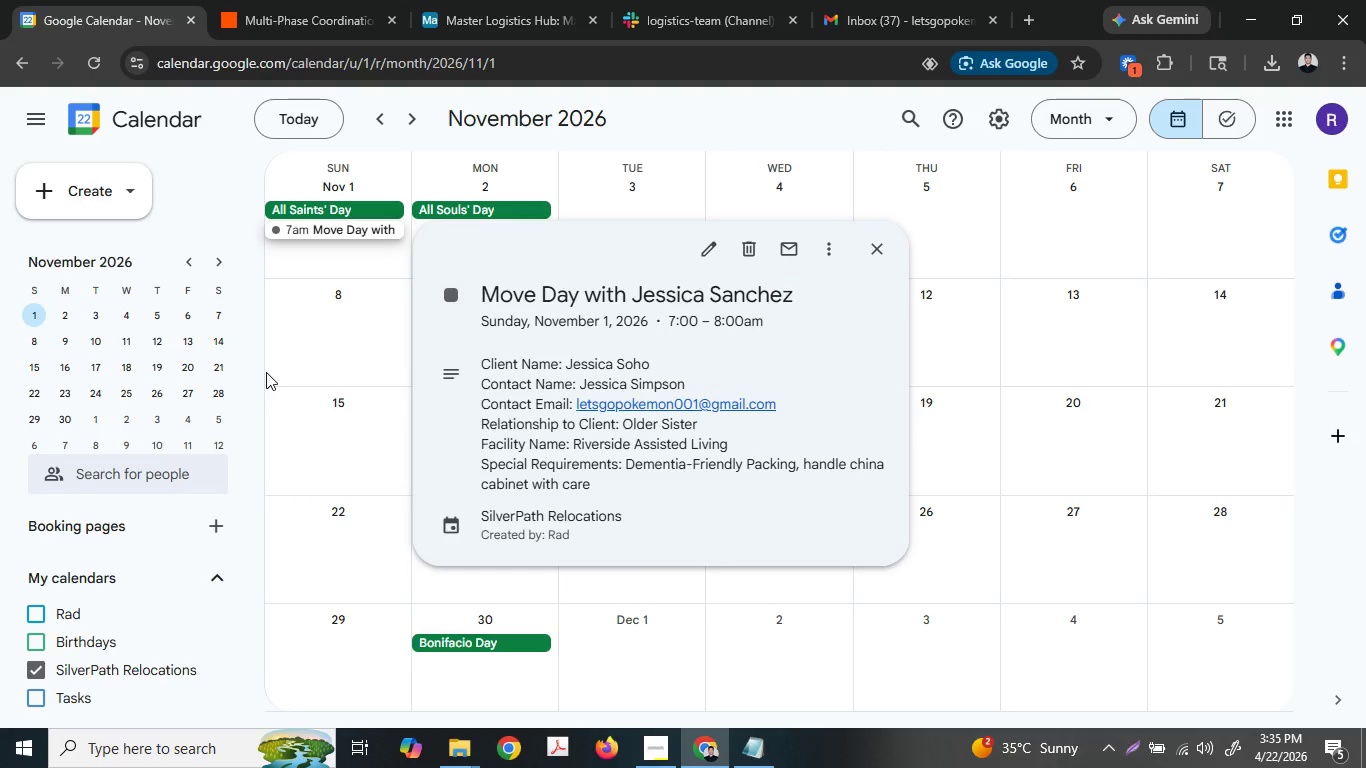 
left_click([152, 12])
 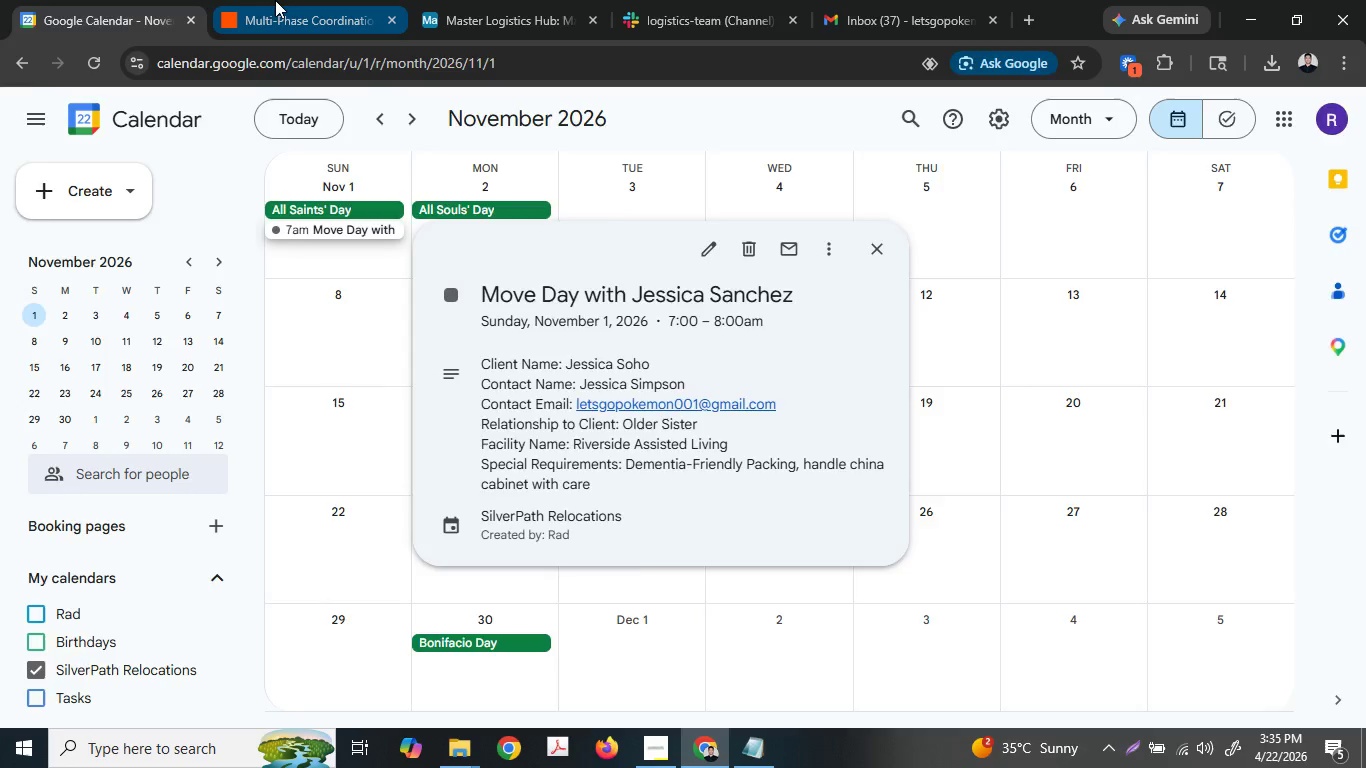 
left_click([275, 0])
 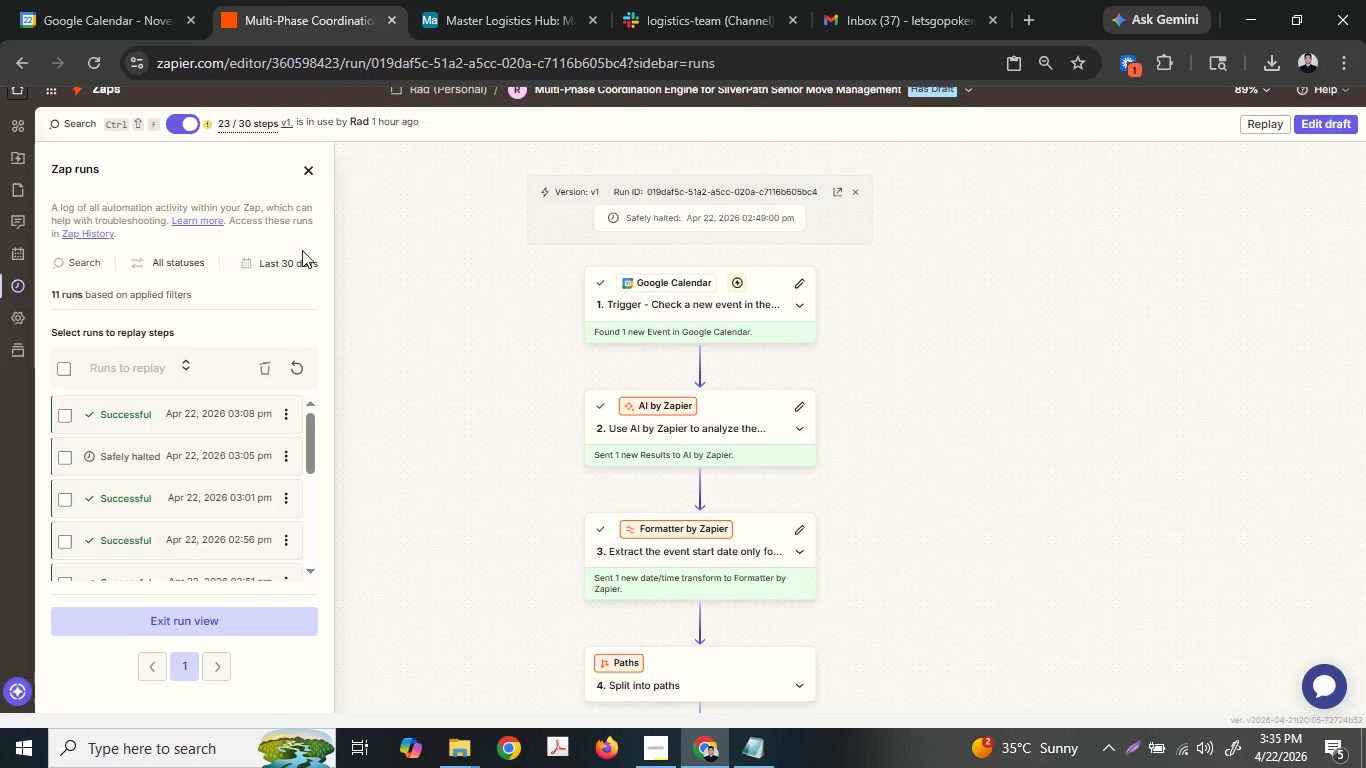 
left_click([294, 362])
 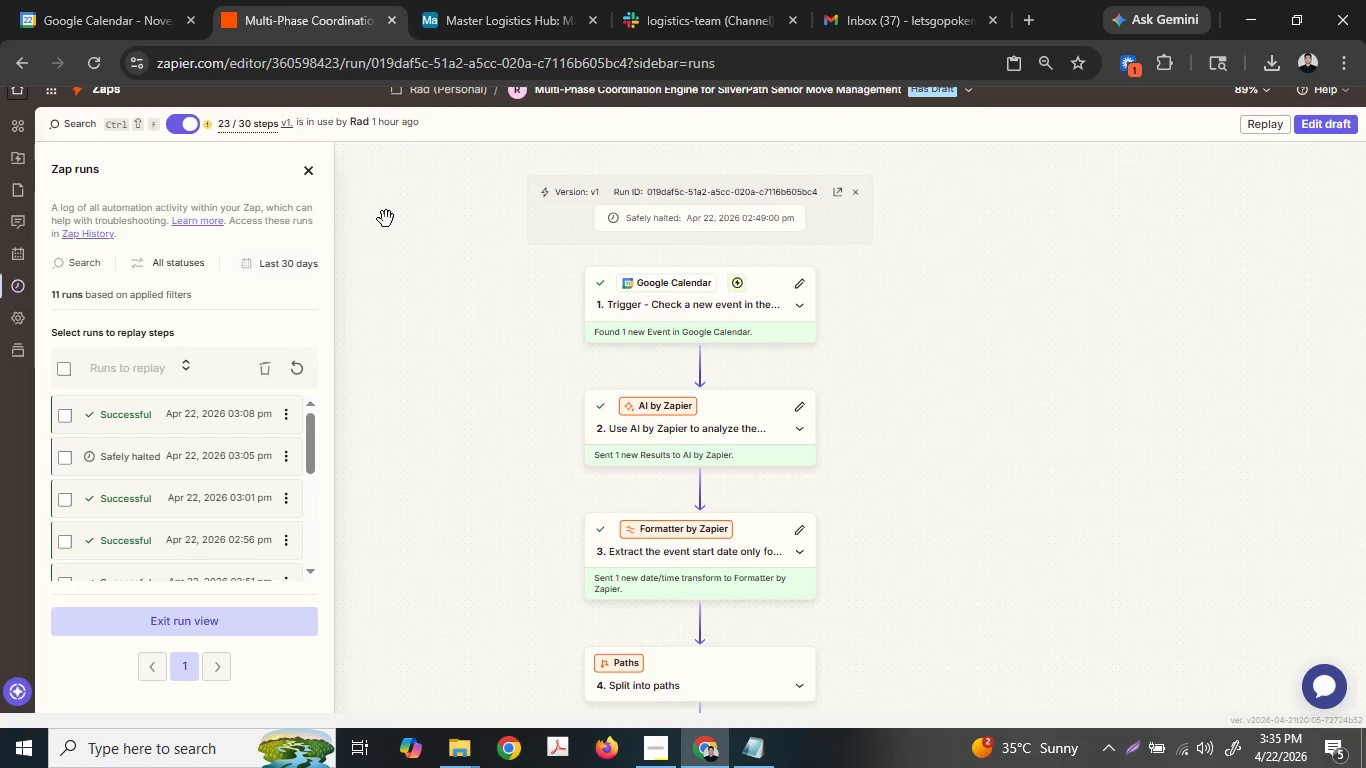 
left_click([299, 361])
 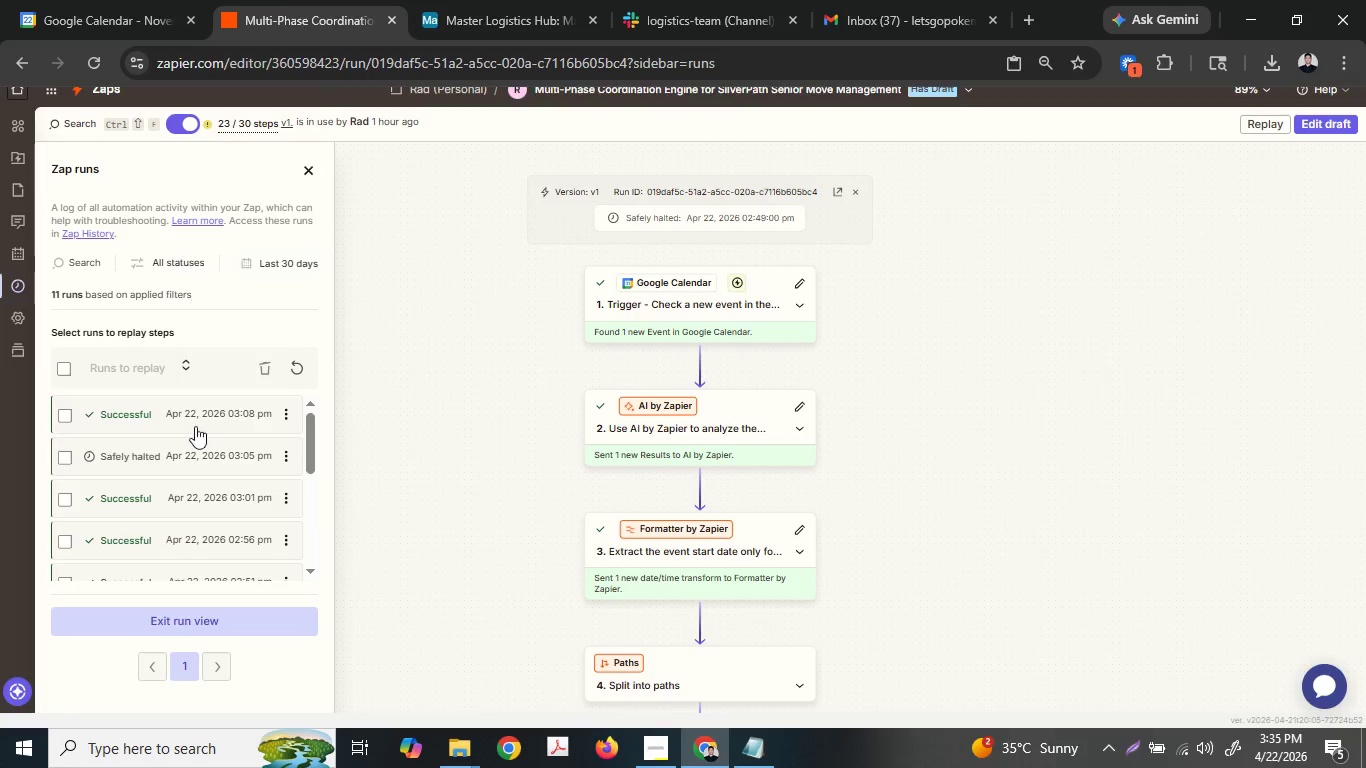 
left_click([229, 628])
 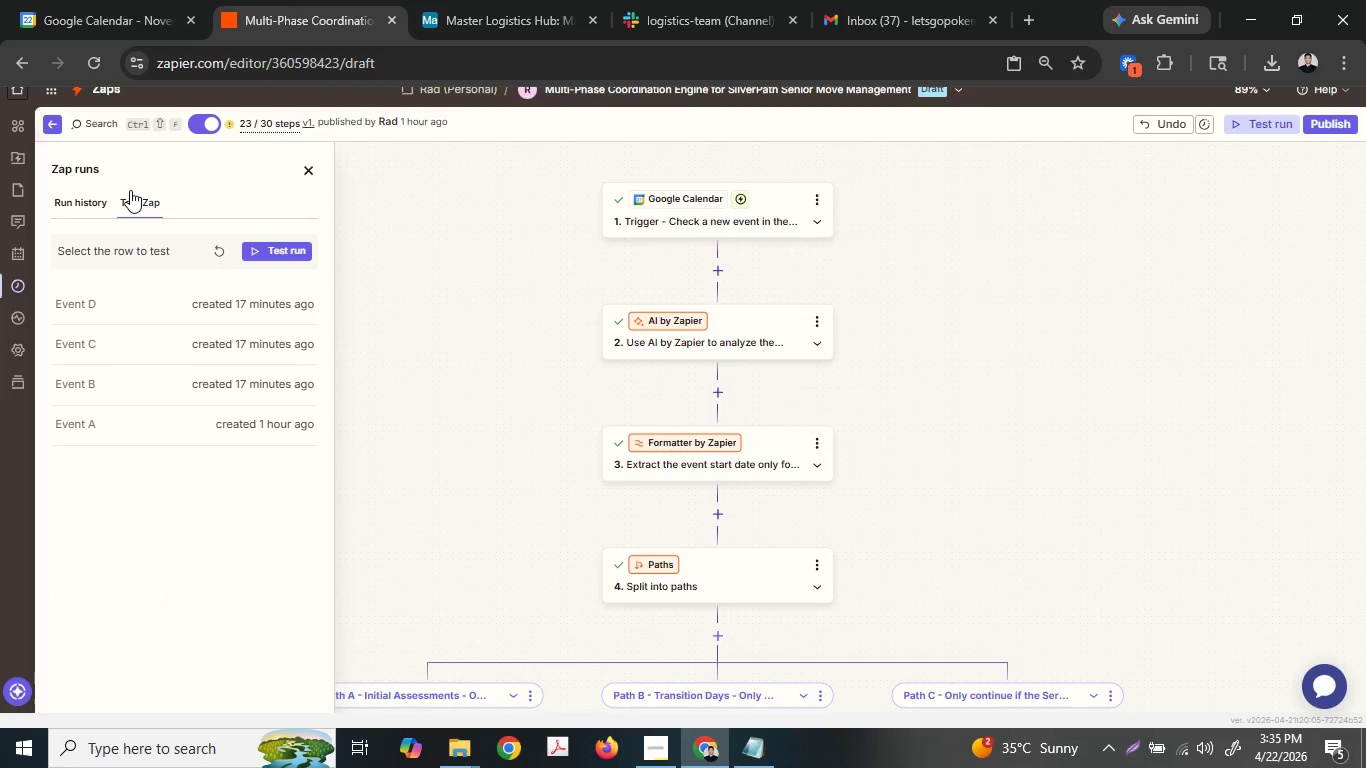 
left_click([224, 251])
 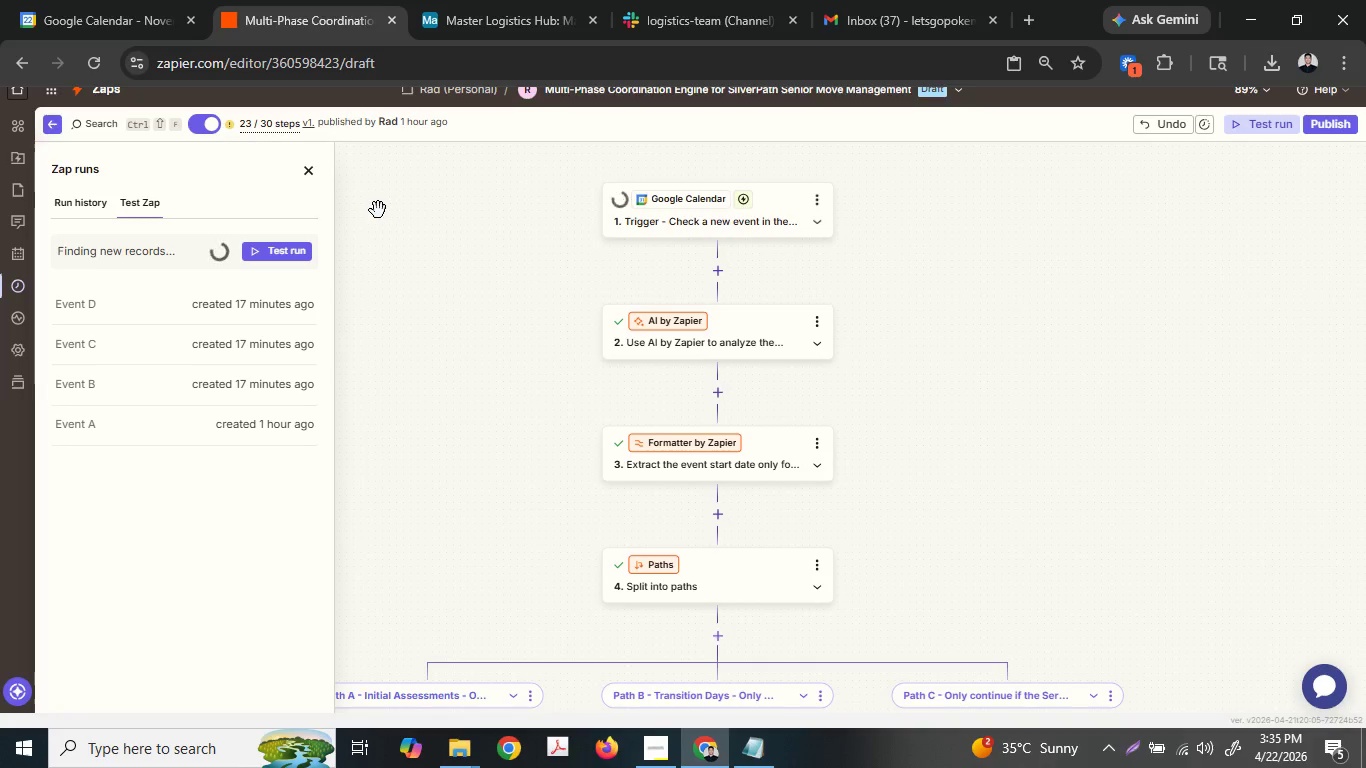 
wait(6.84)
 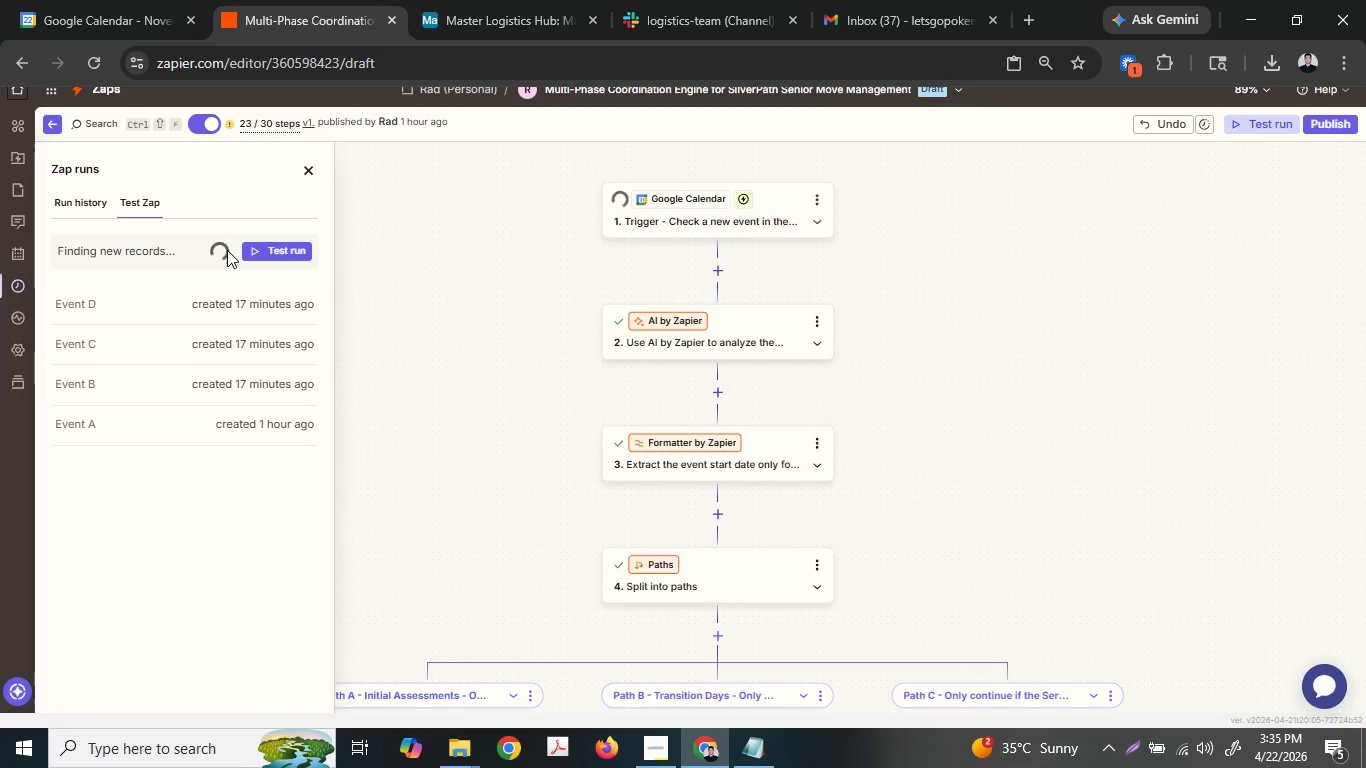 
left_click([253, 311])
 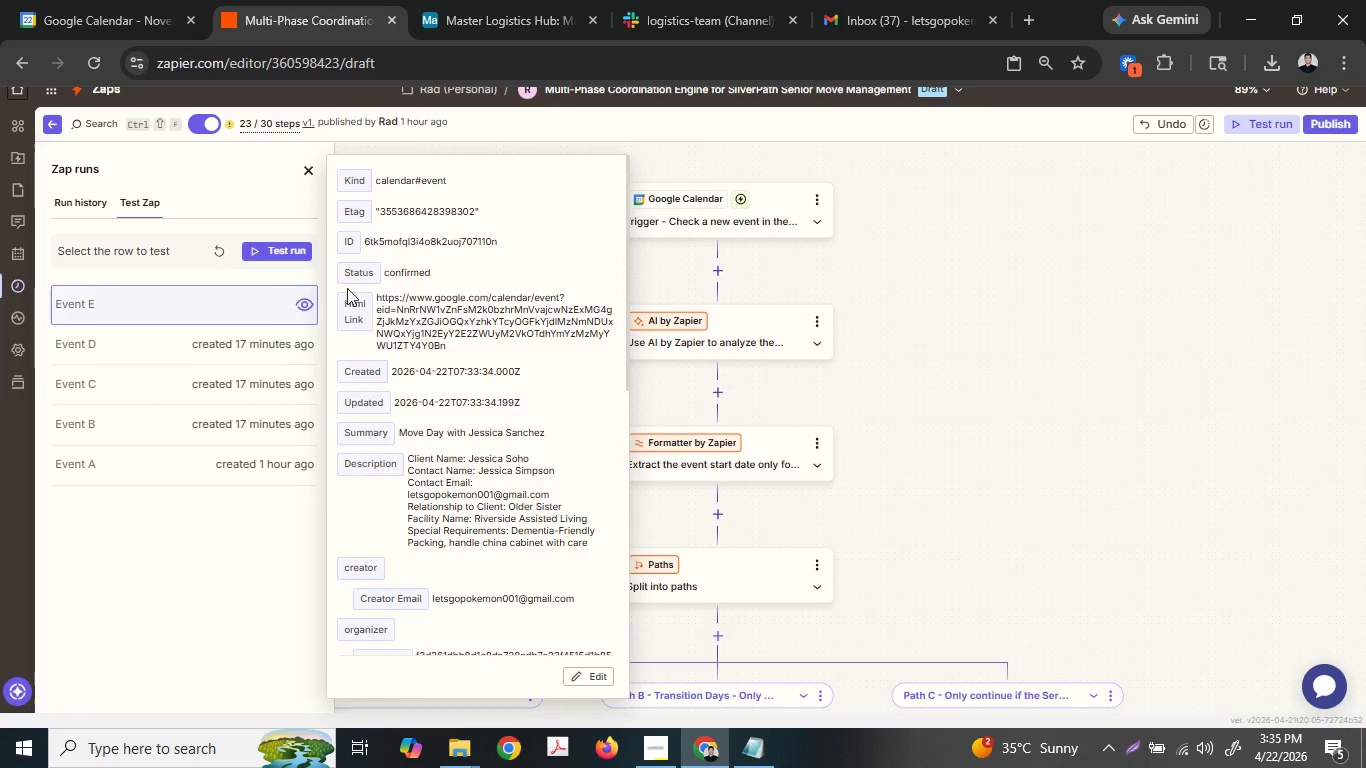 
scroll: coordinate [500, 507], scroll_direction: down, amount: 3.0
 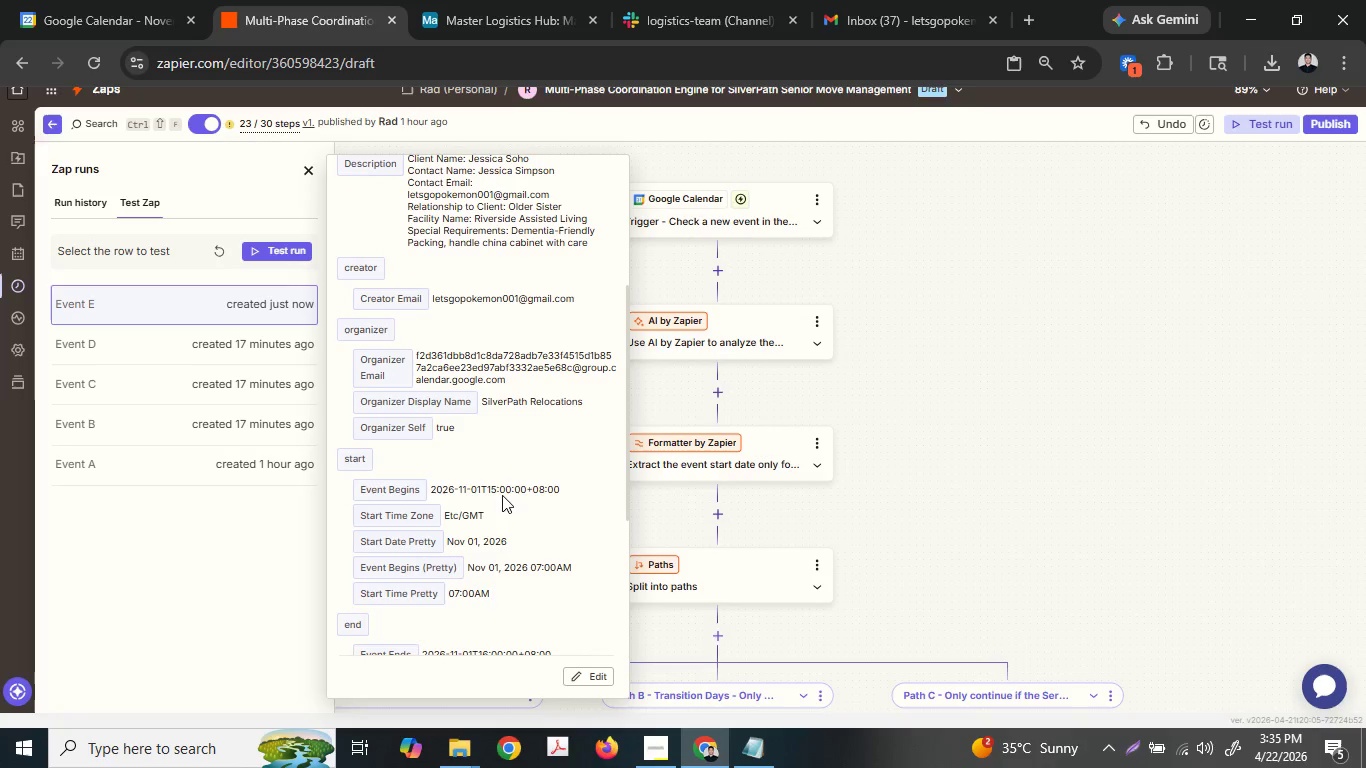 
double_click([505, 492])
 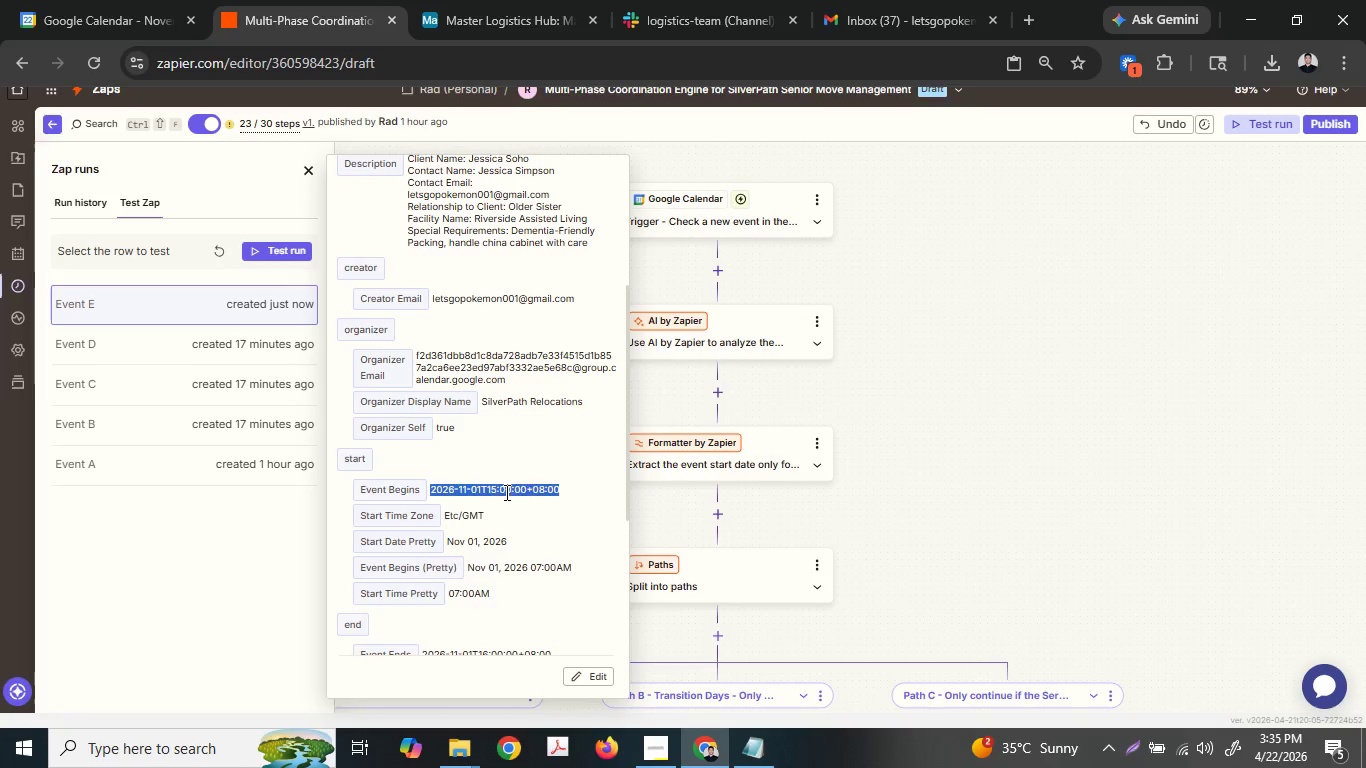 
triple_click([505, 492])
 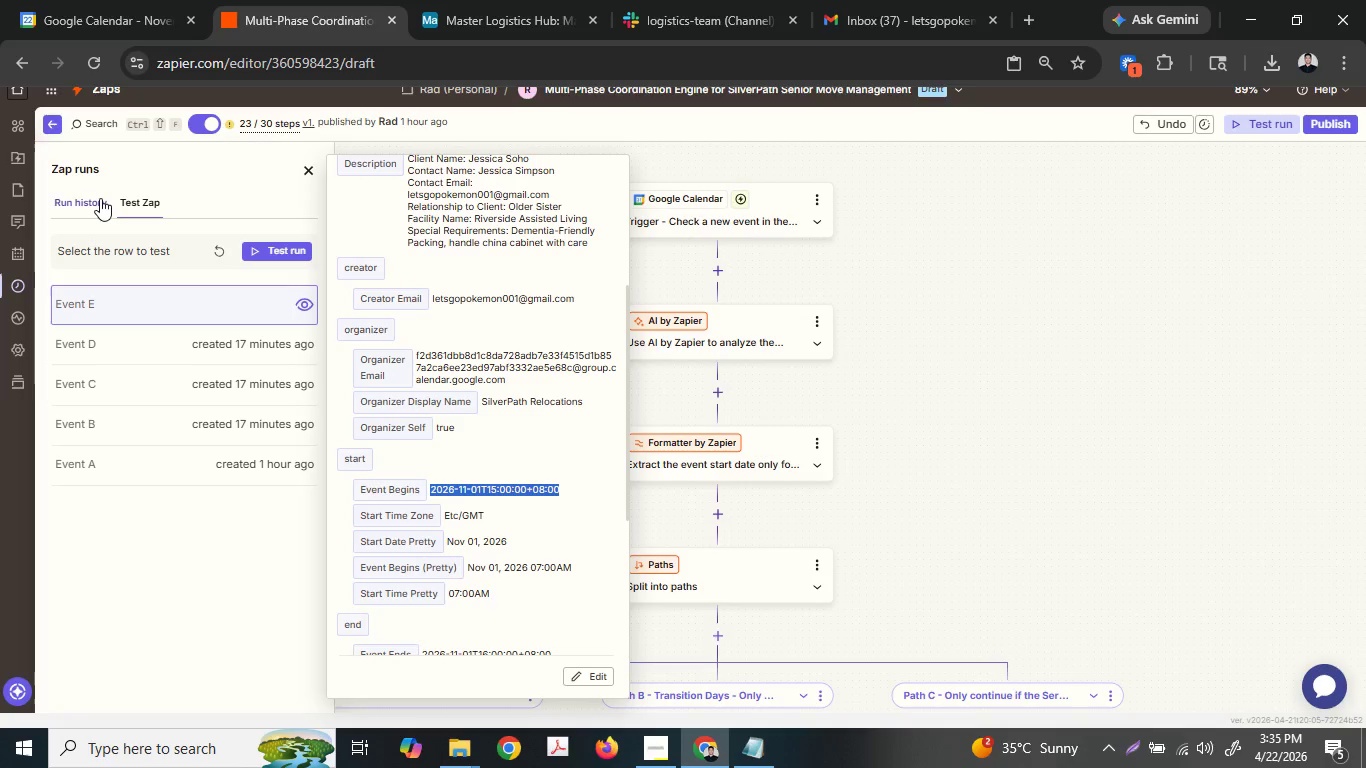 
left_click([100, 198])
 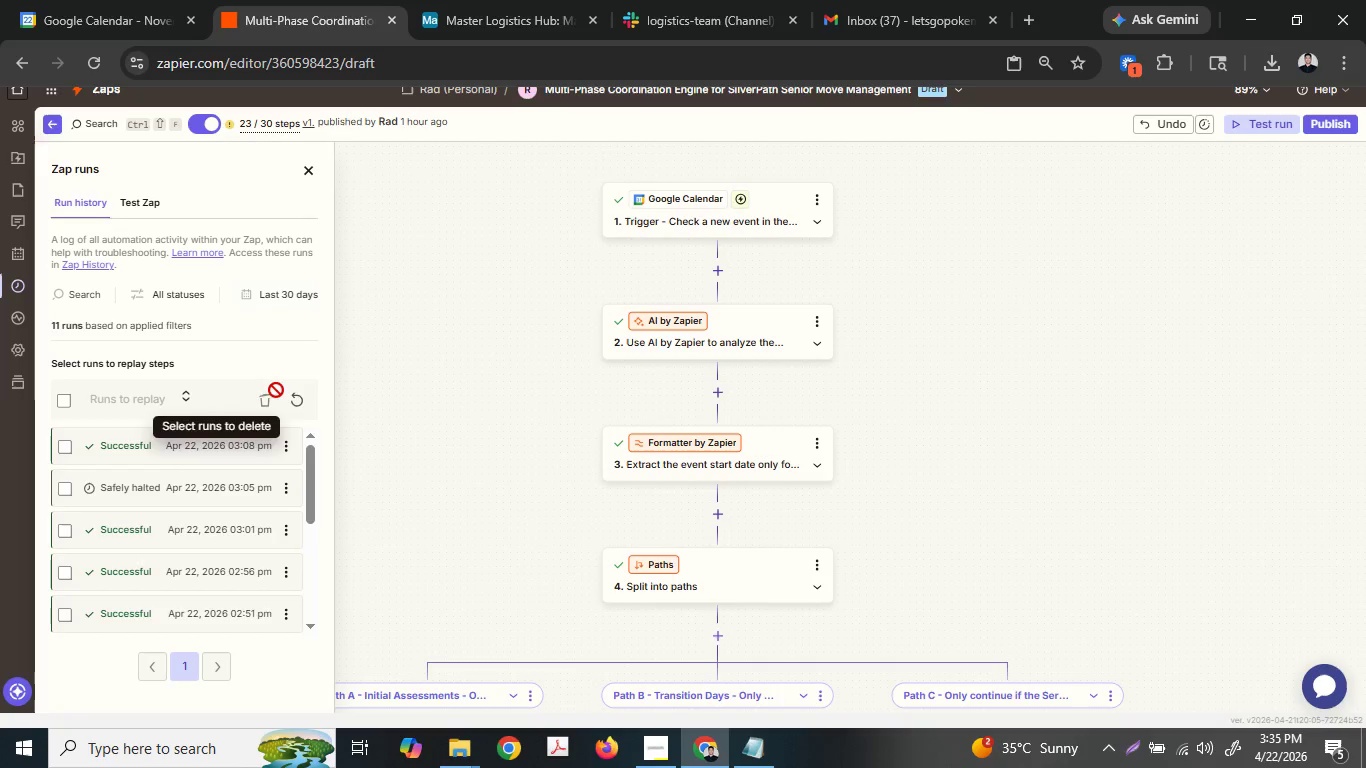 
left_click([294, 399])
 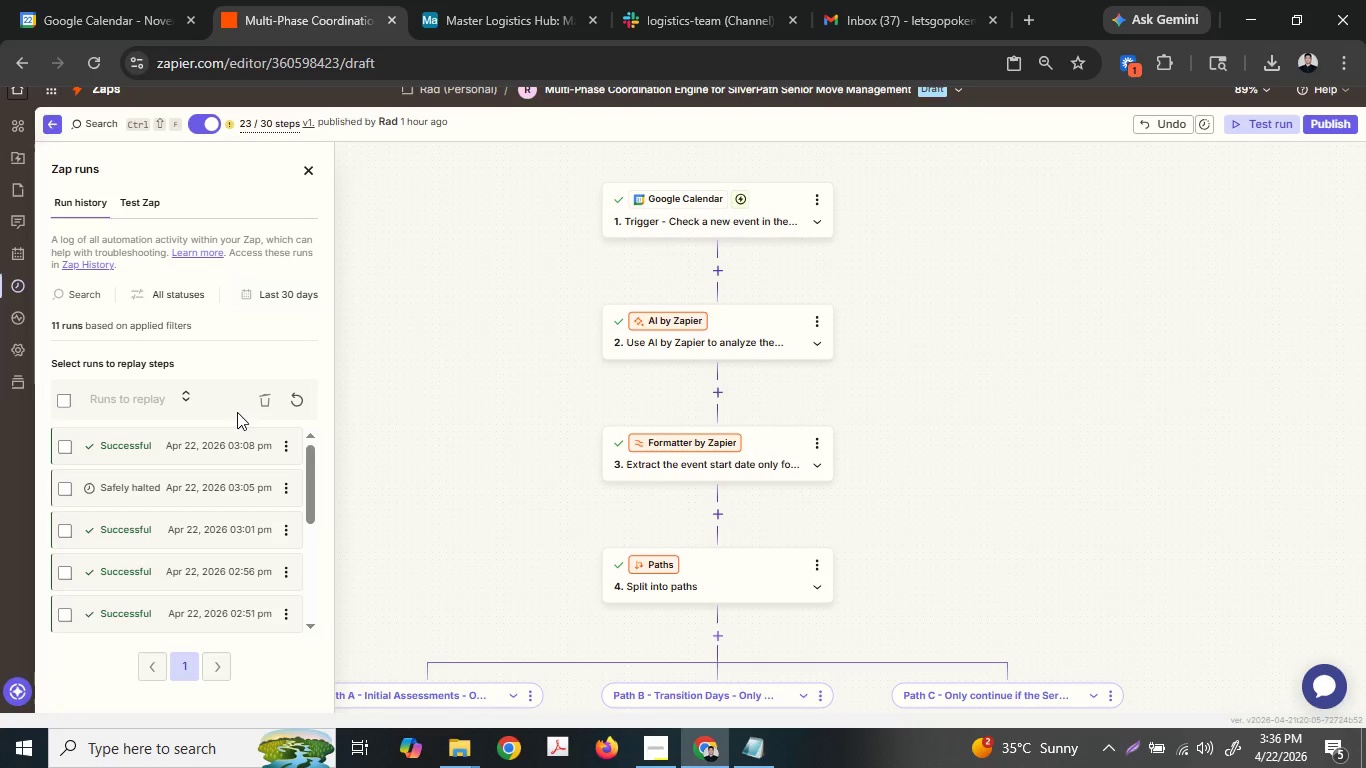 
wait(31.25)
 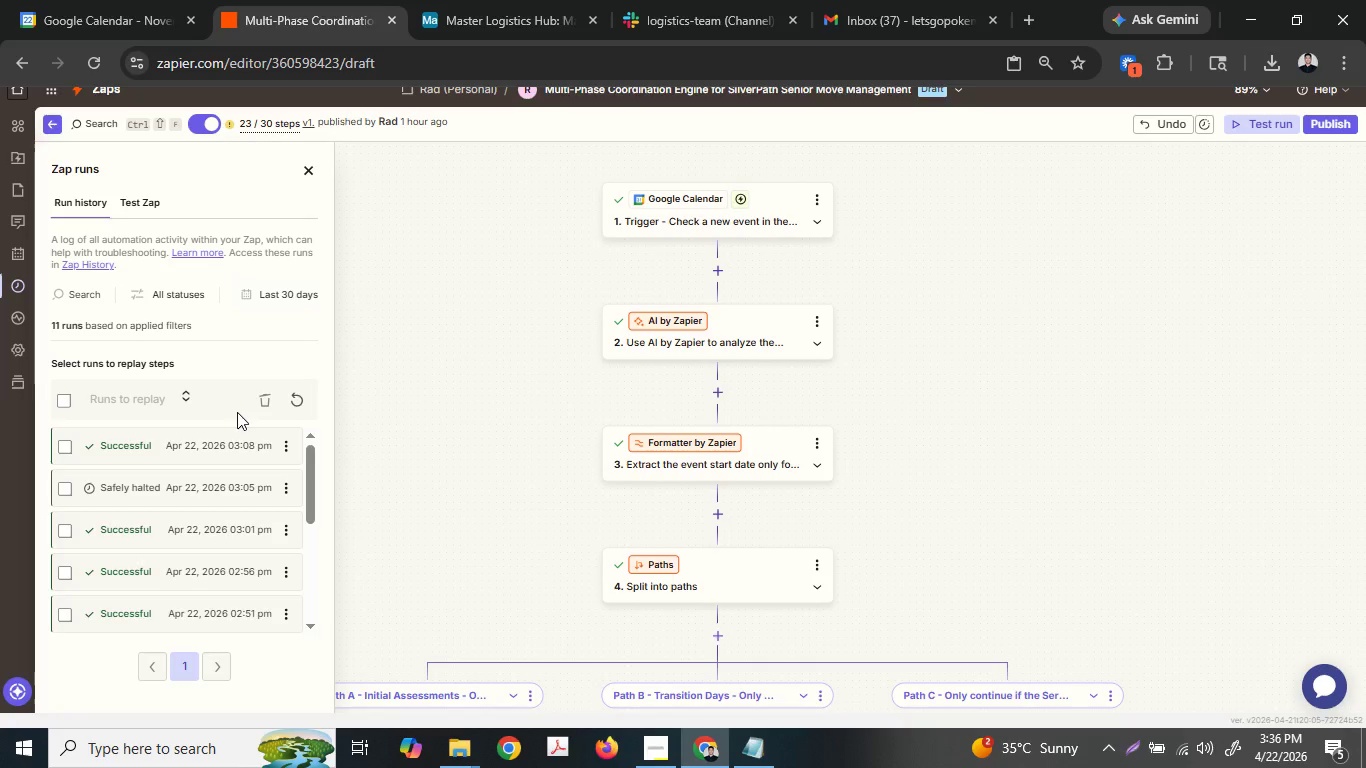 
left_click([301, 394])
 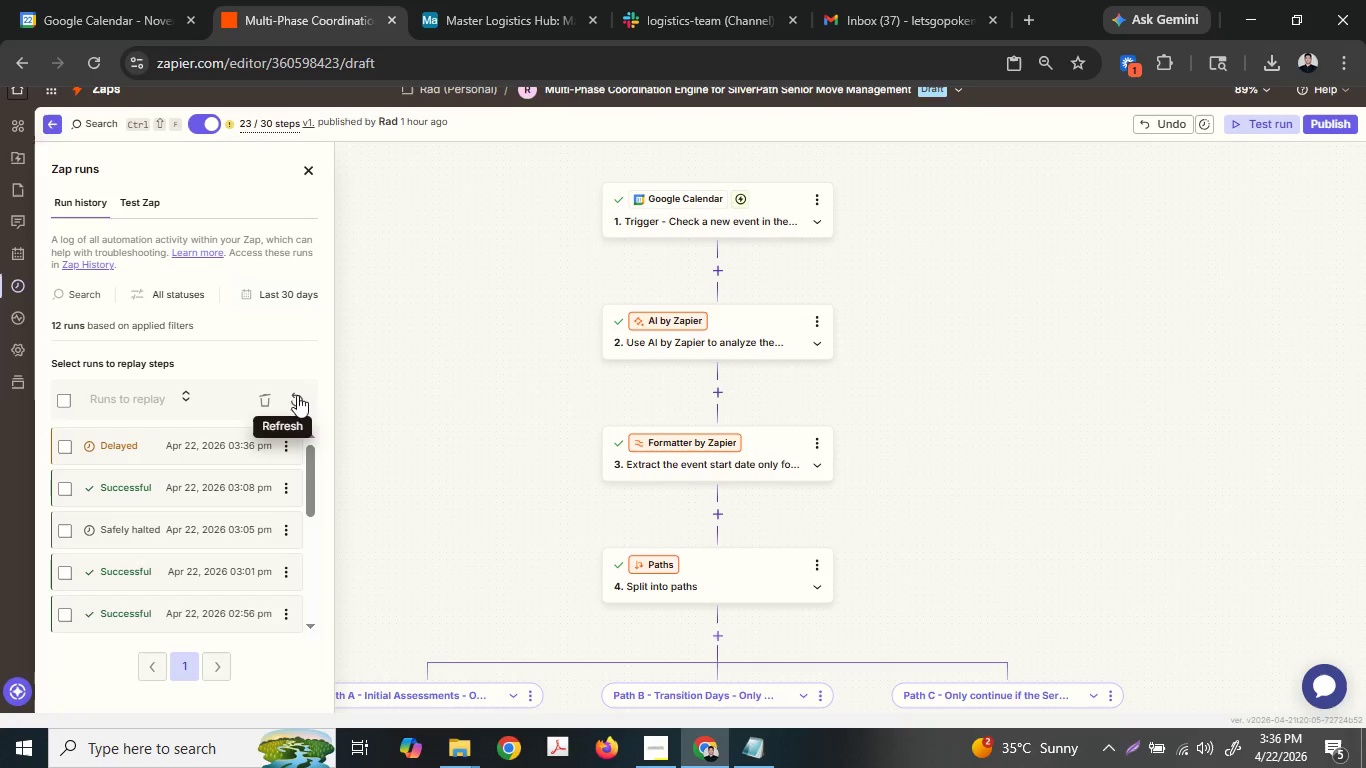 
left_click([206, 440])
 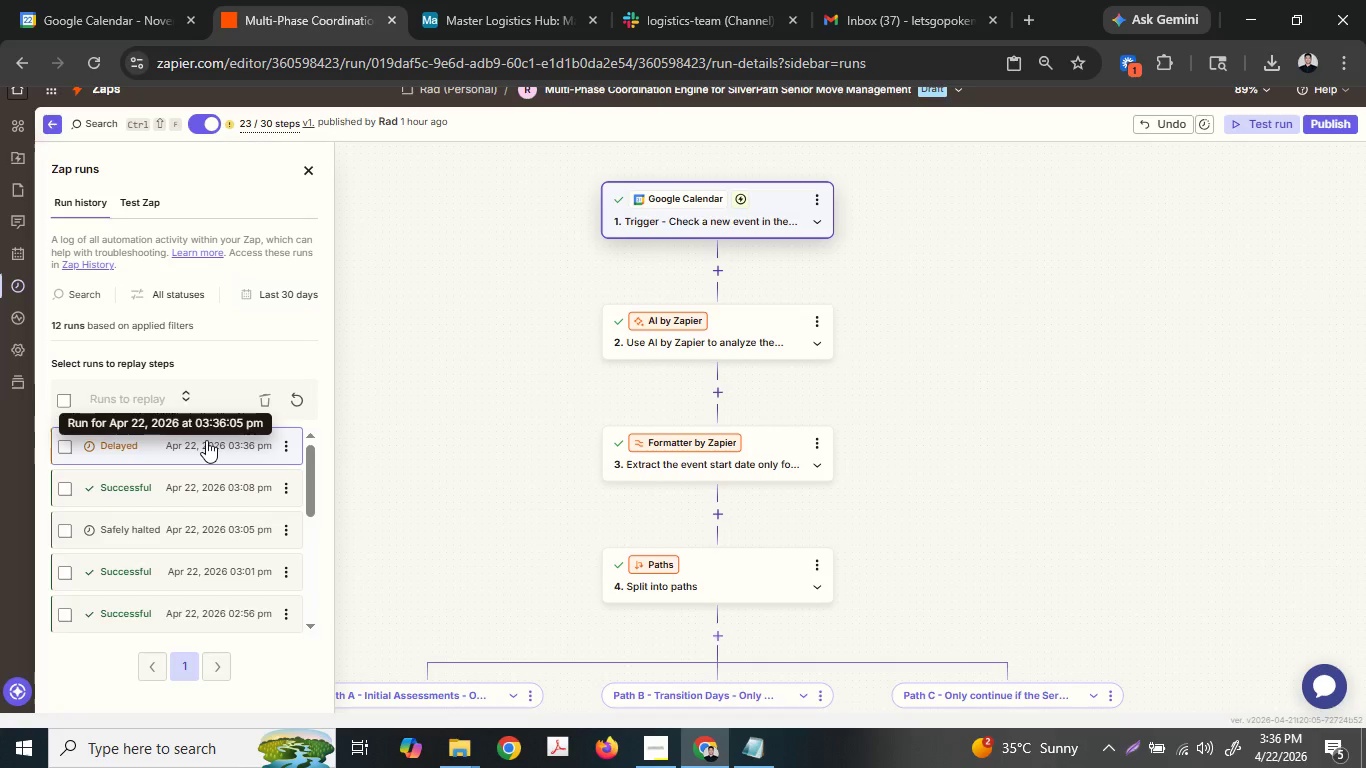 
left_click([206, 440])
 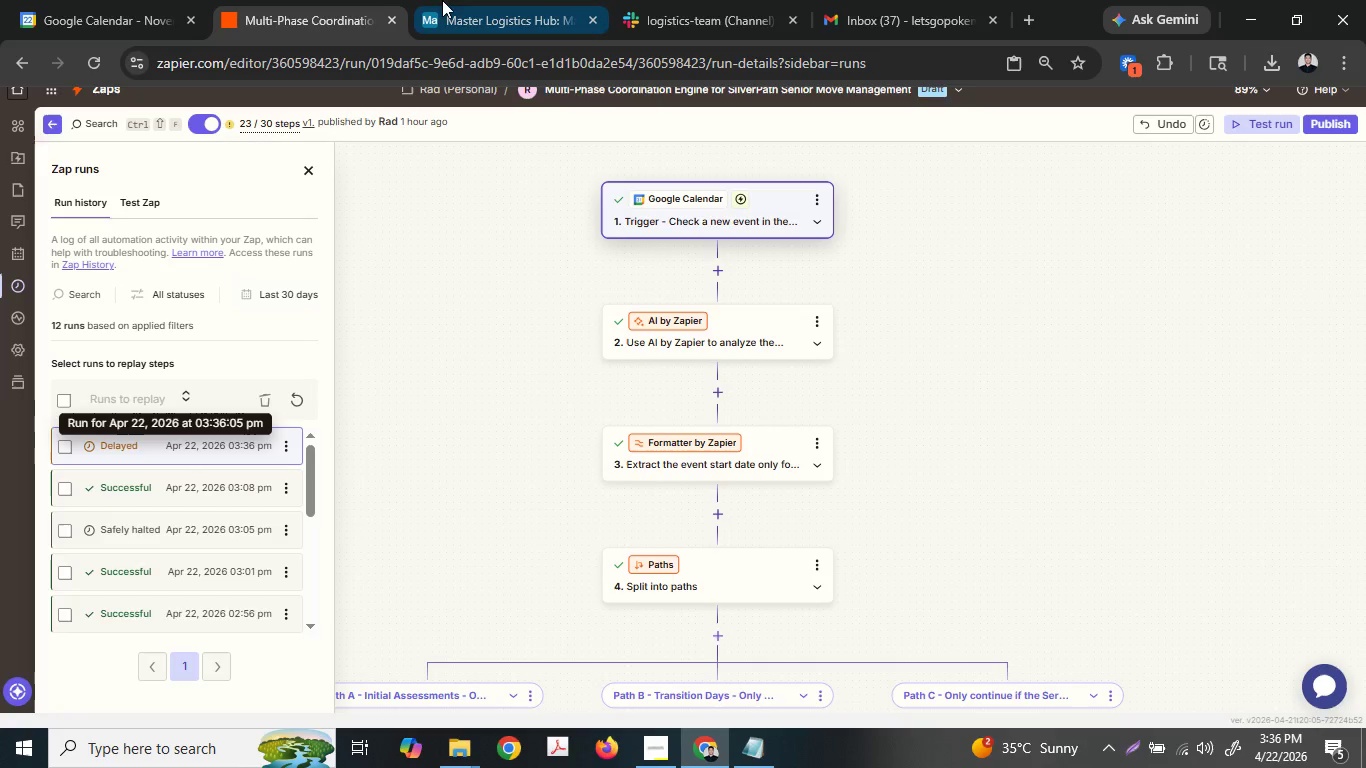 
left_click([154, 0])
 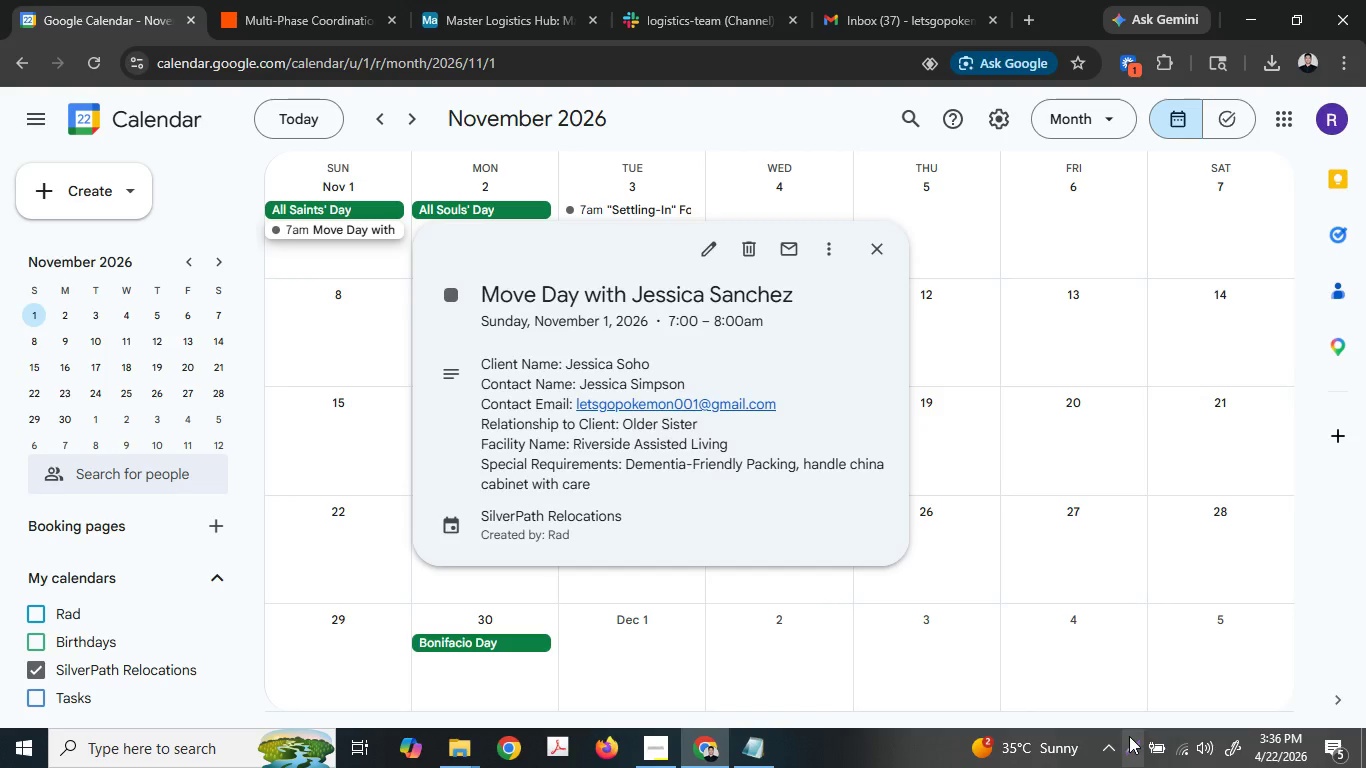 
left_click([1129, 738])
 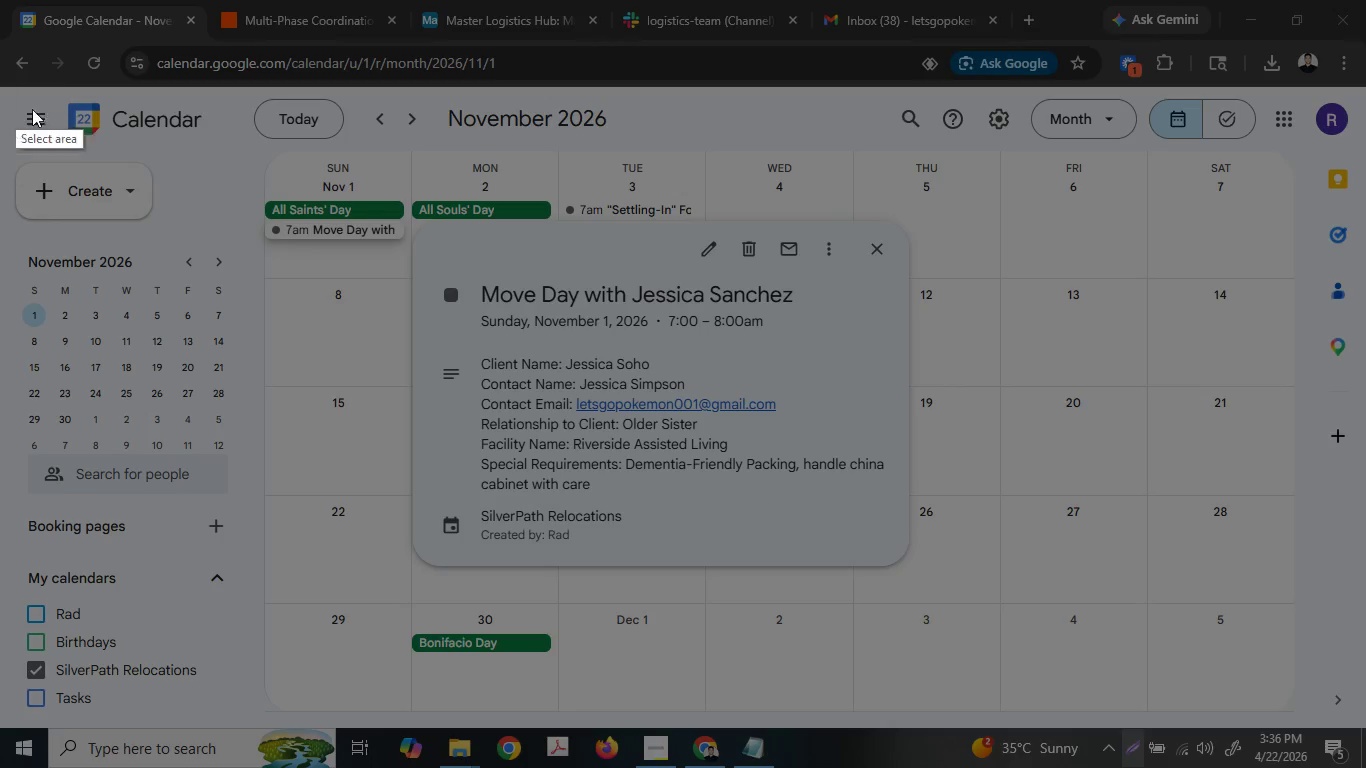 
key(Escape)
 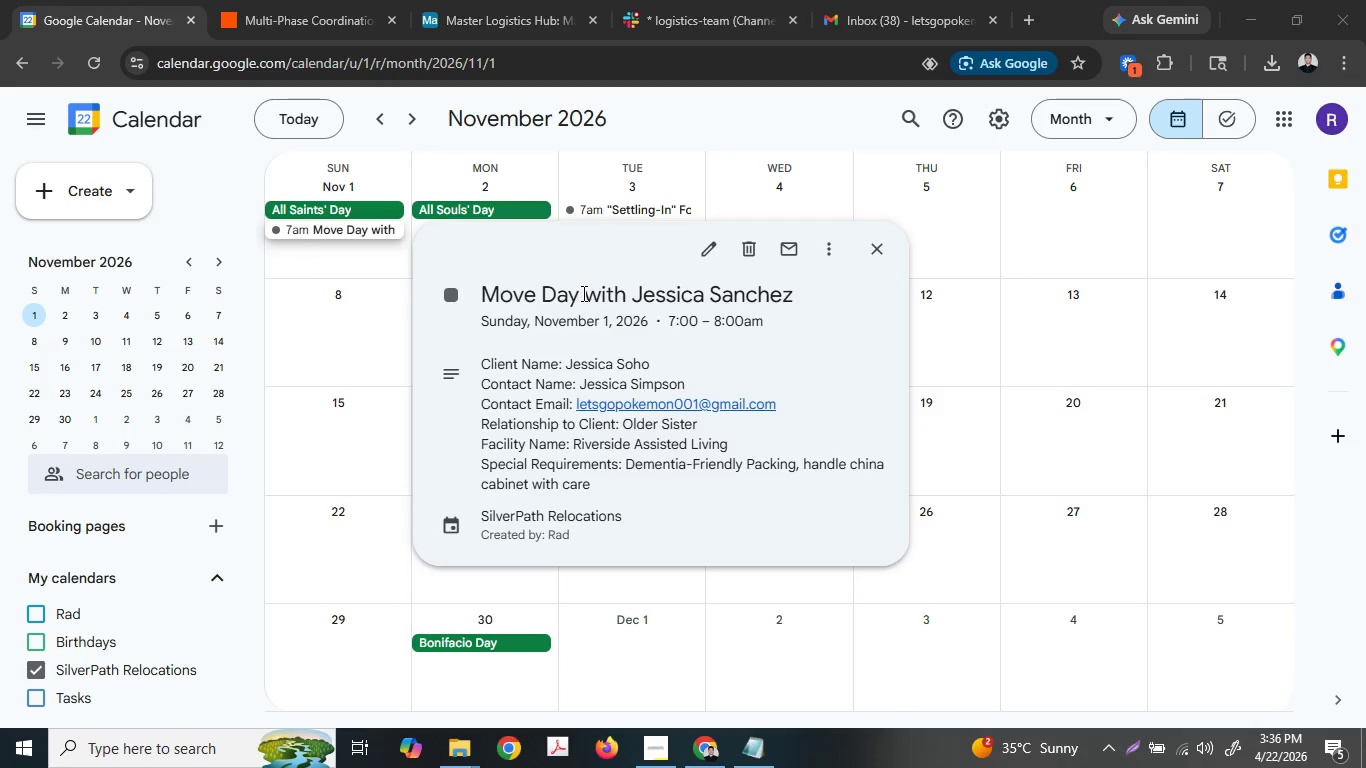 
double_click([582, 293])
 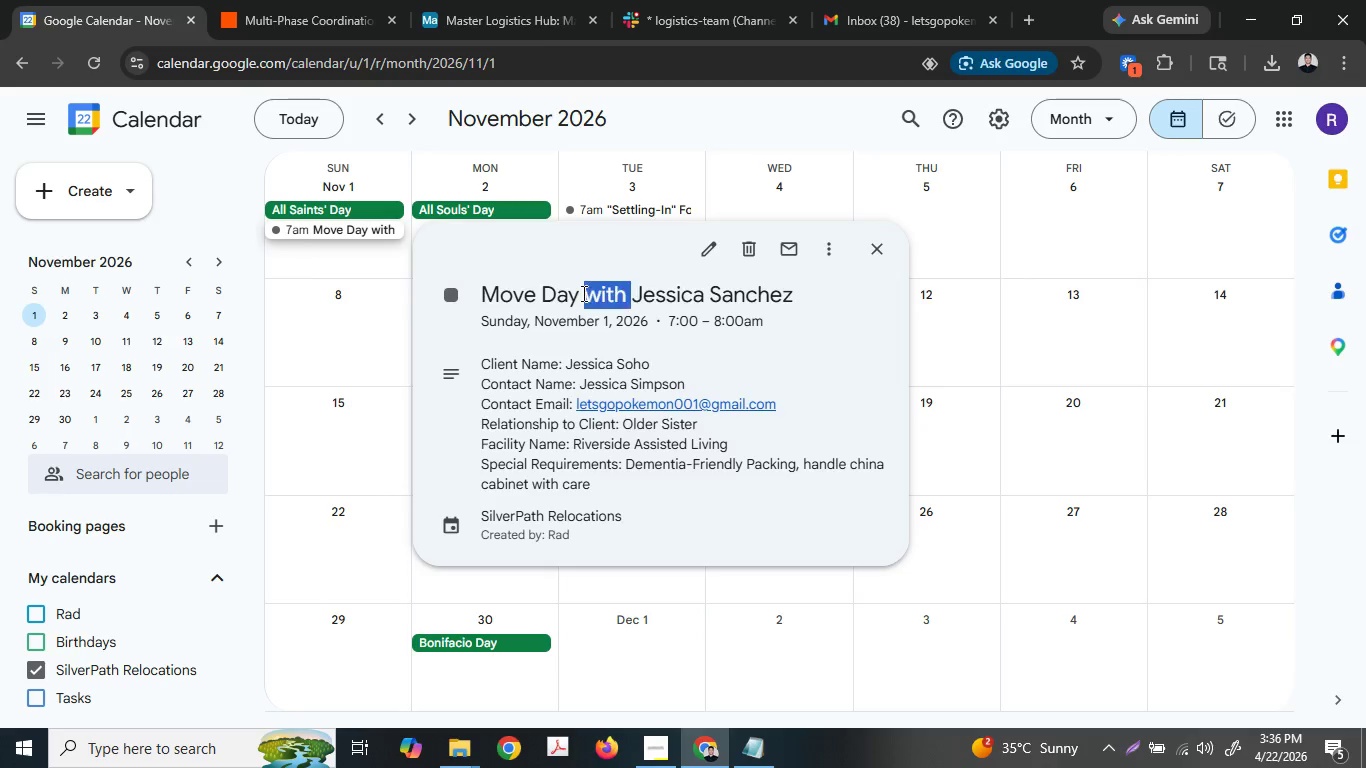 
triple_click([582, 293])
 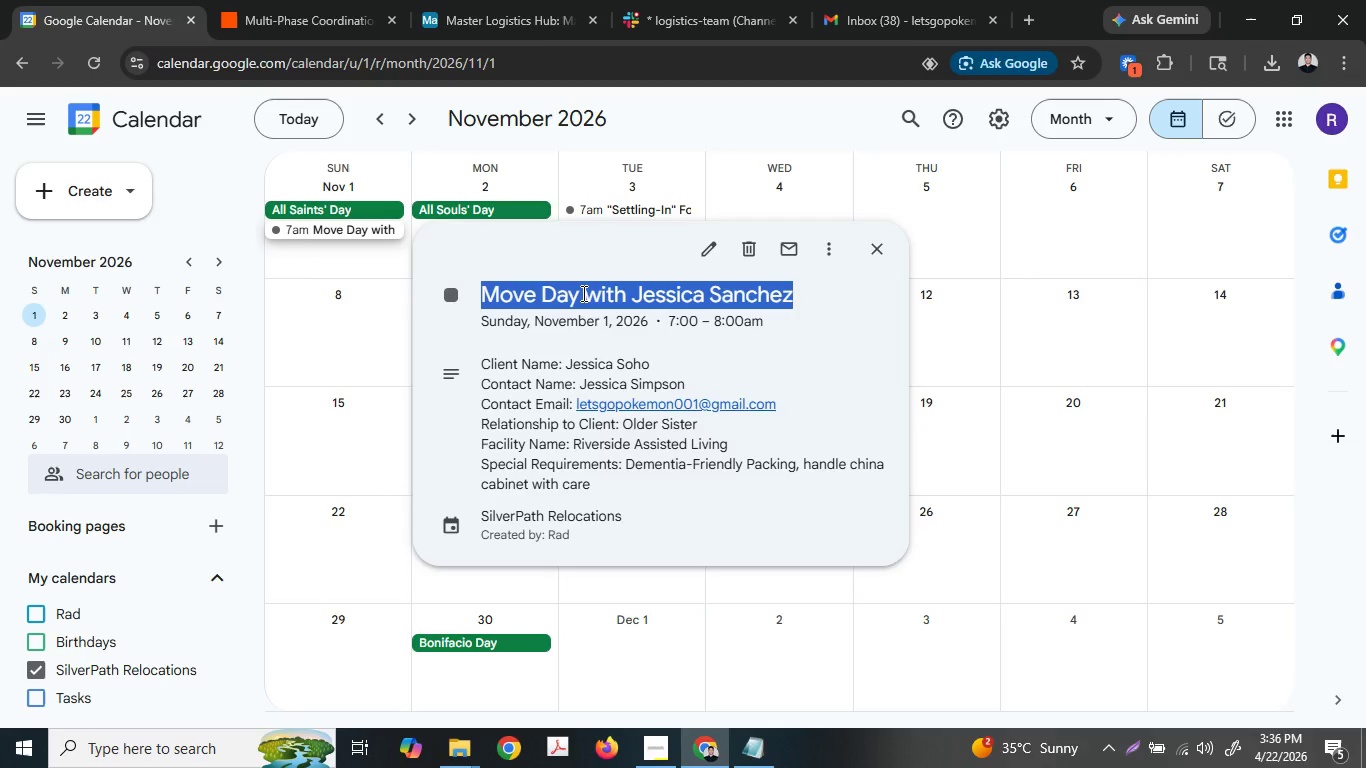 
key(Control+ControlLeft)
 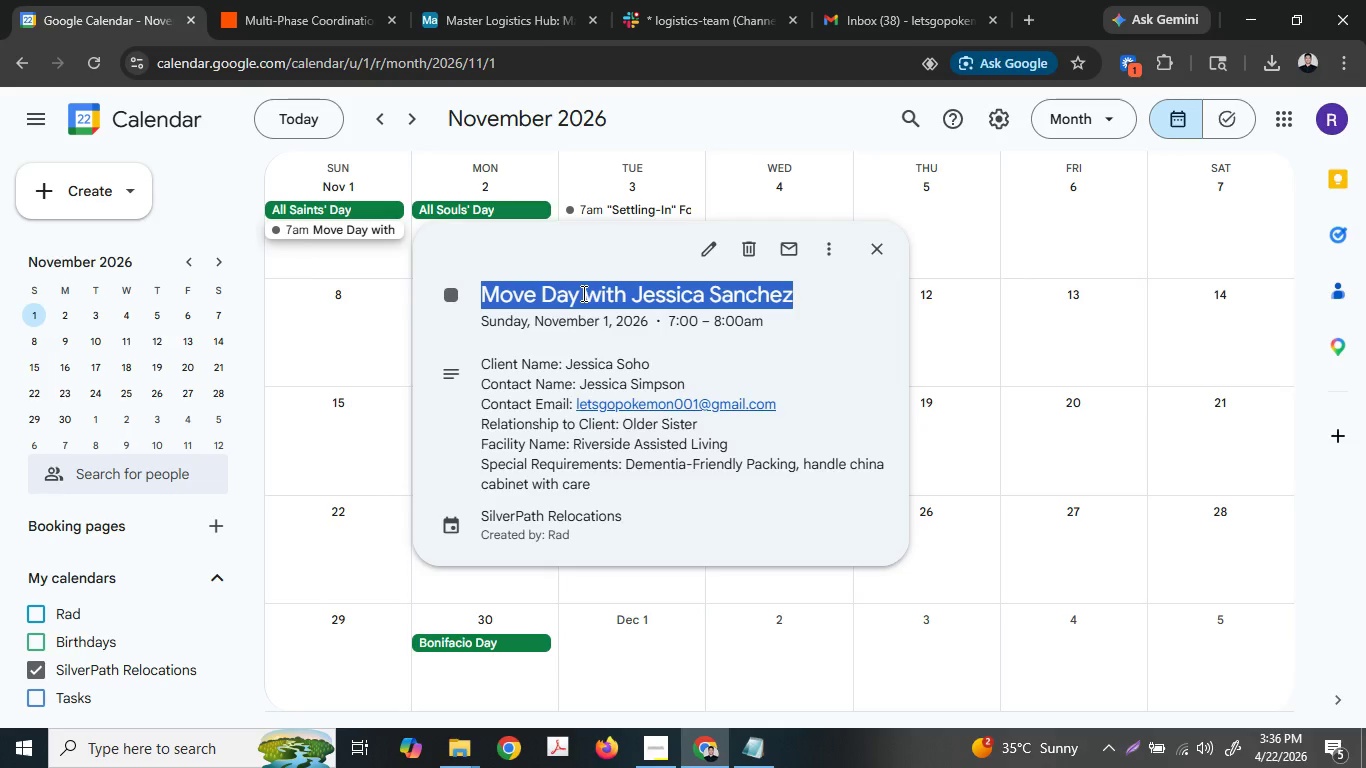 
key(Control+C)
 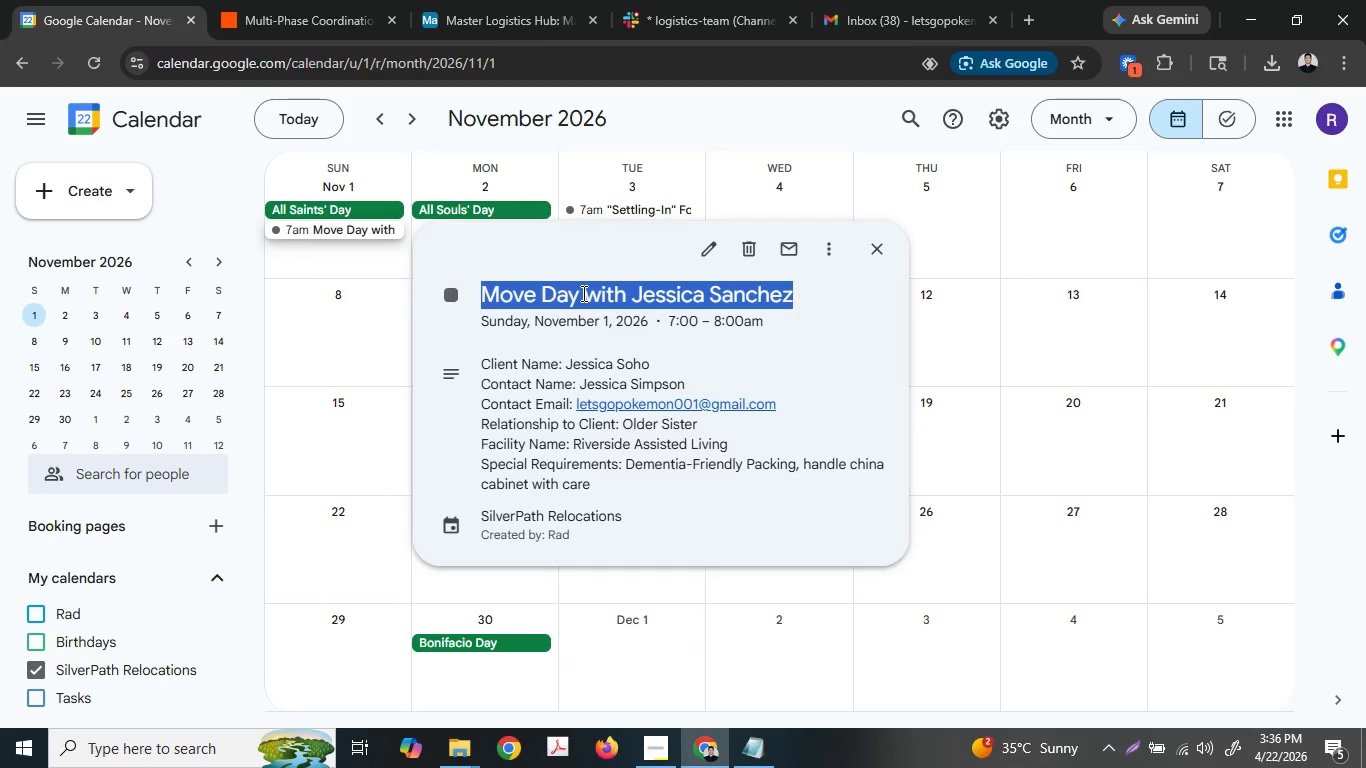 
left_click([582, 293])
 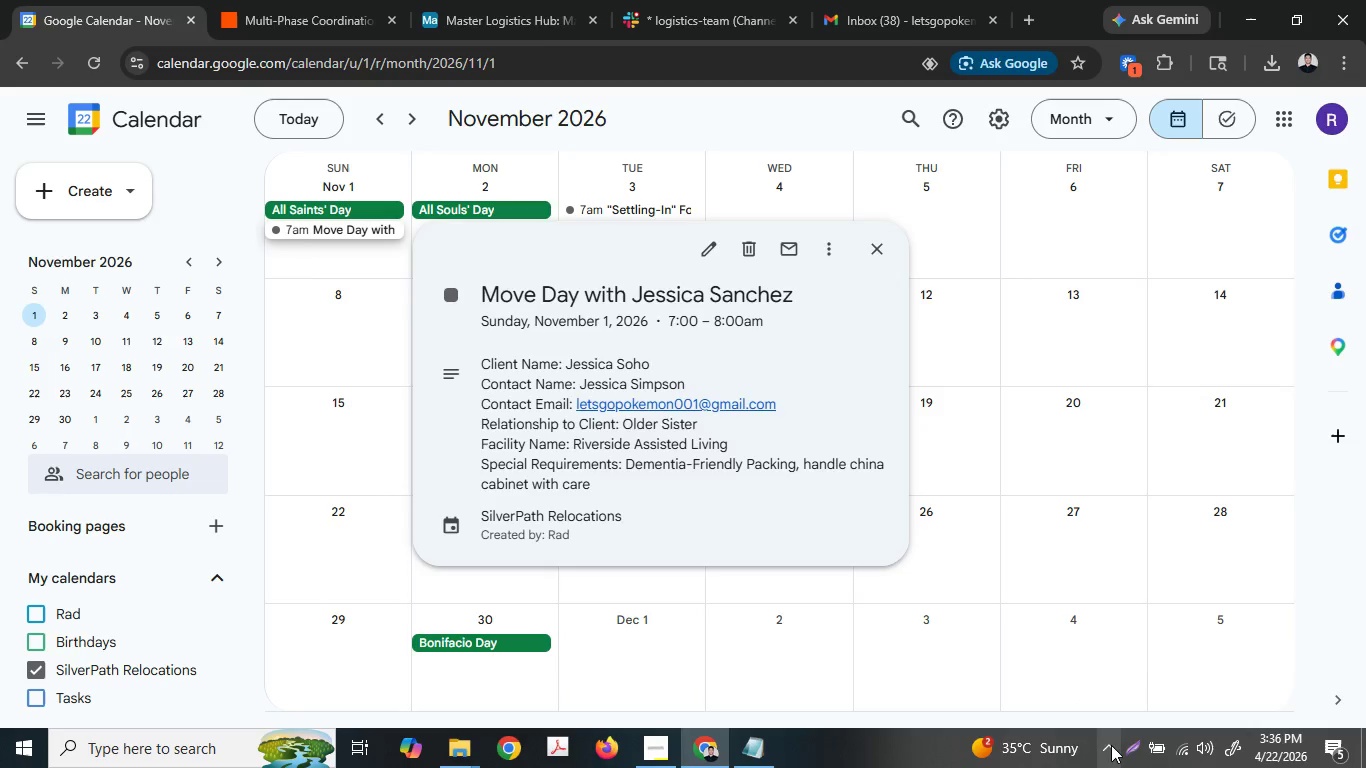 
left_click([1126, 741])
 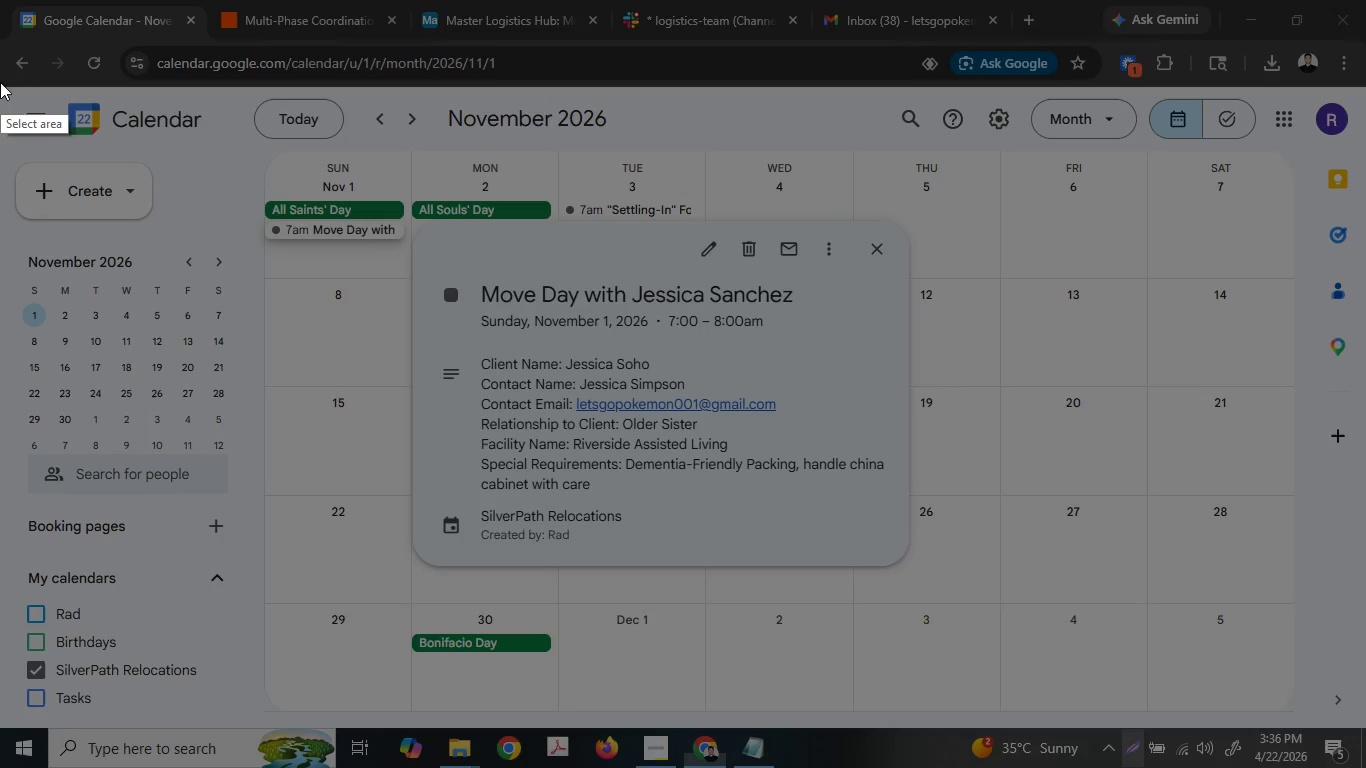 
left_click_drag(start_coordinate=[0, 86], to_coordinate=[1365, 726])
 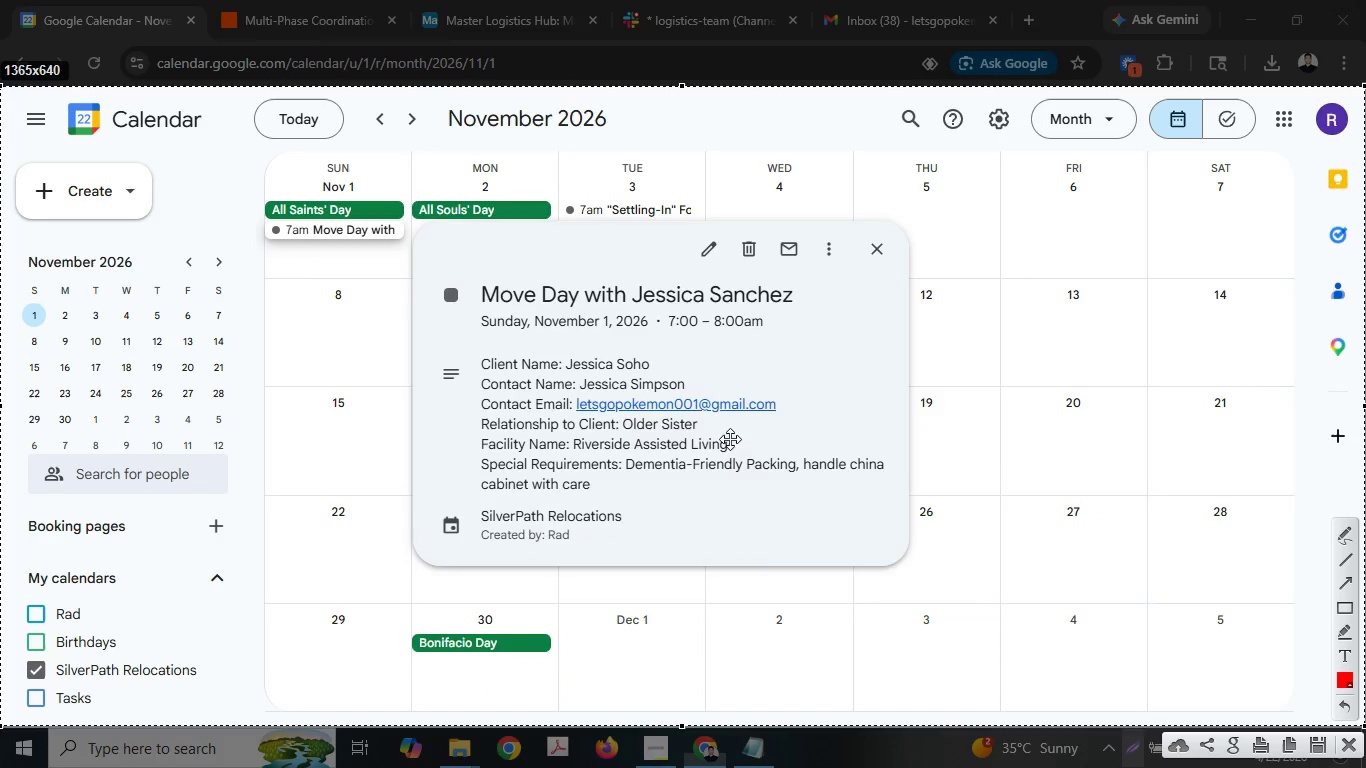 
right_click([730, 439])
 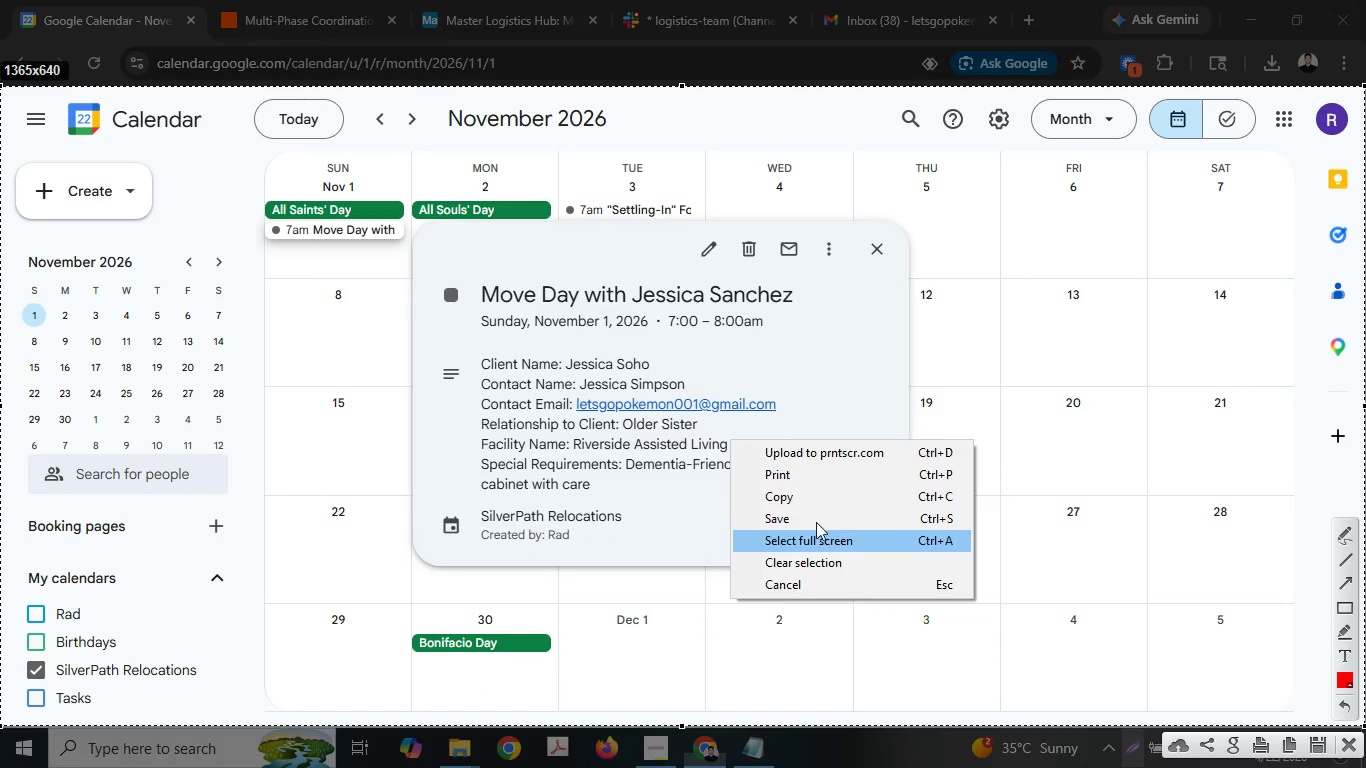 
left_click([815, 516])
 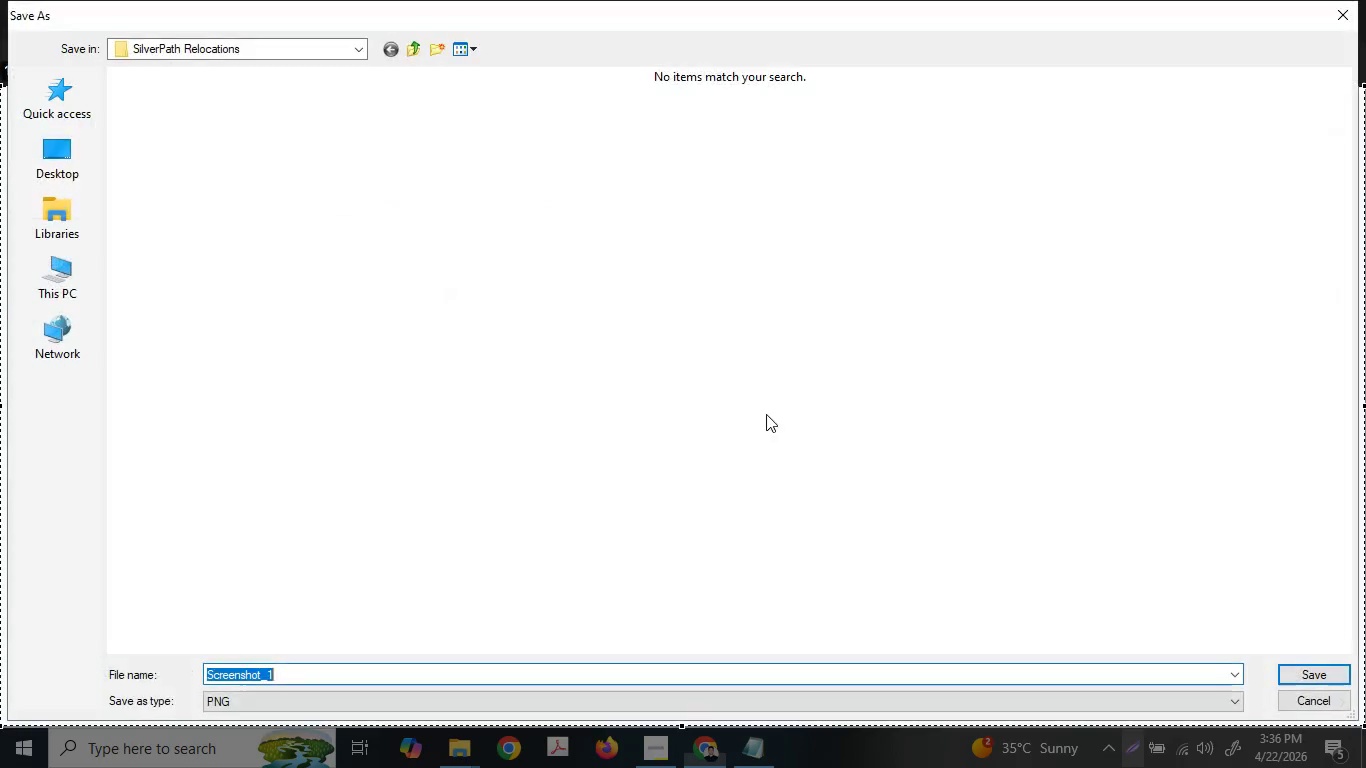 
type(Test Case 1 - )
 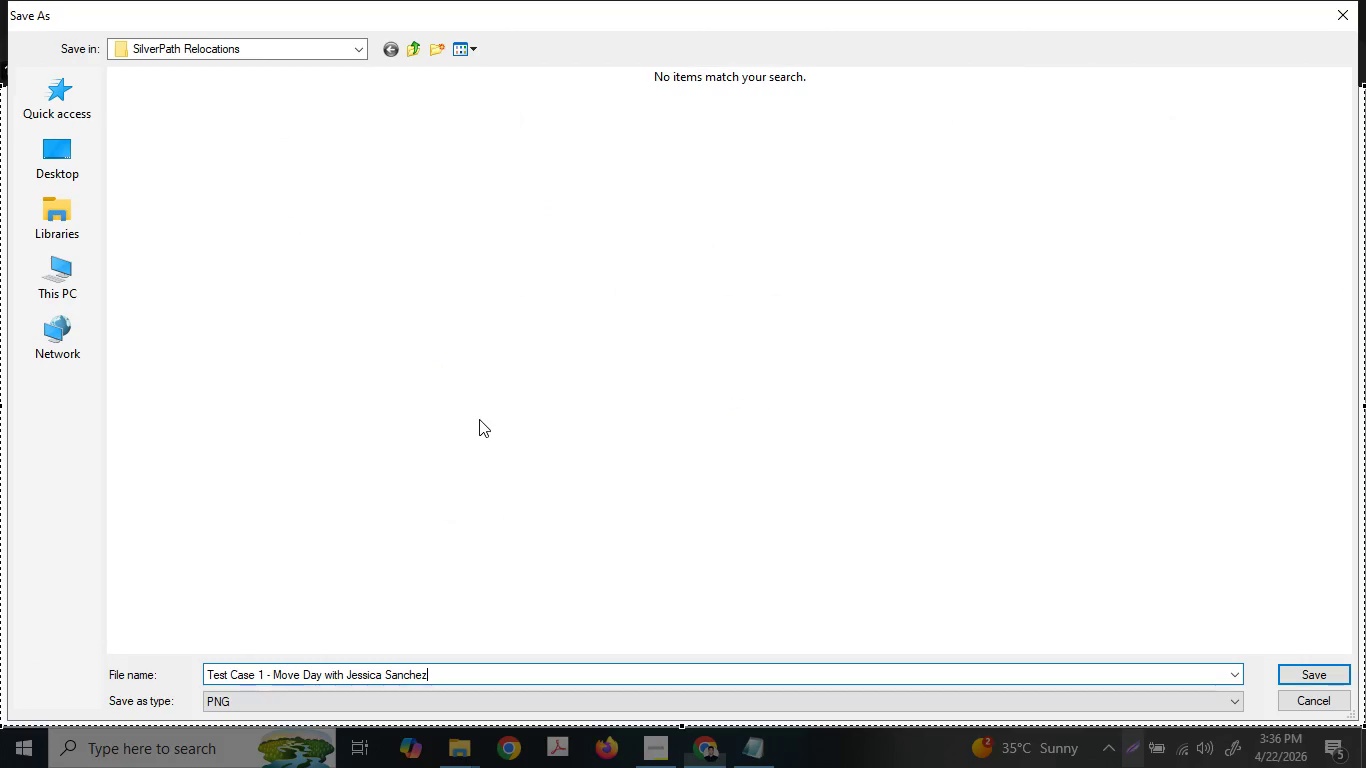 
 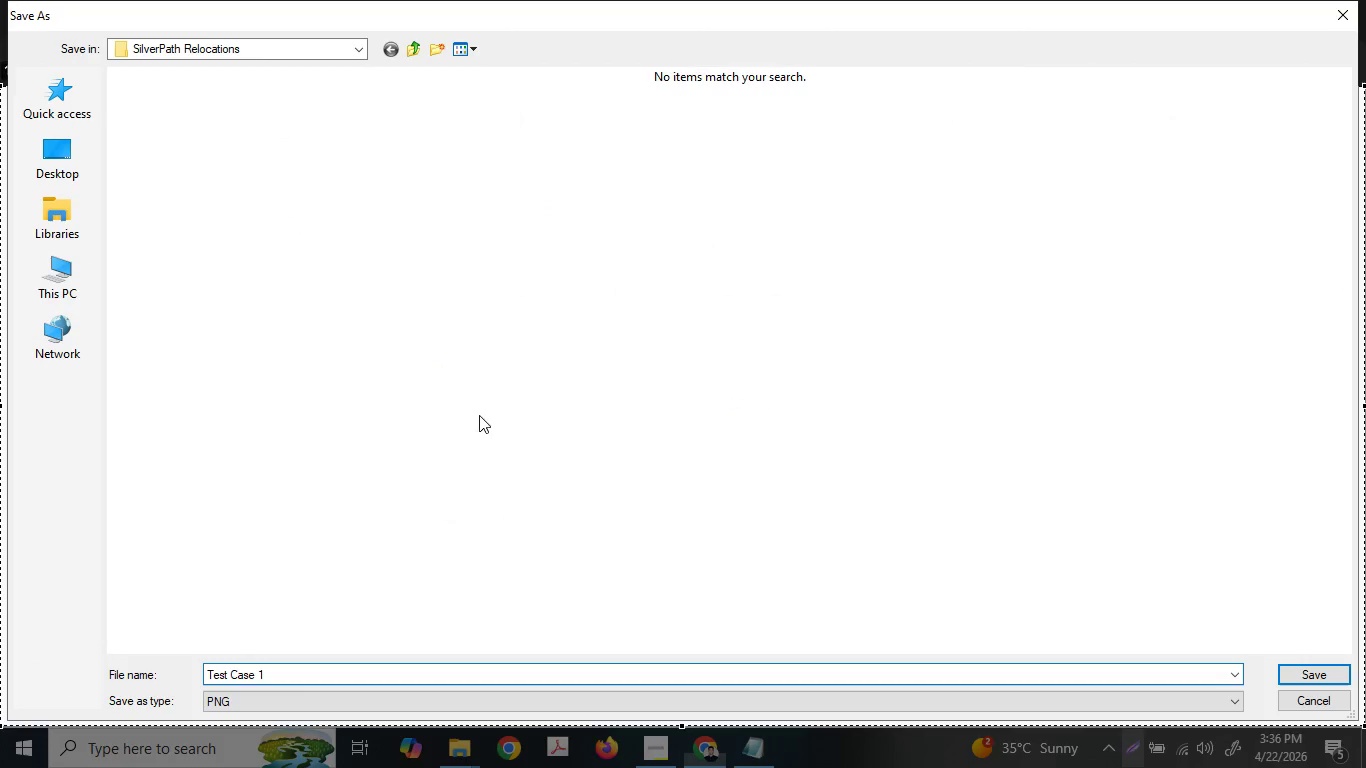 
key(Control+ControlLeft)
 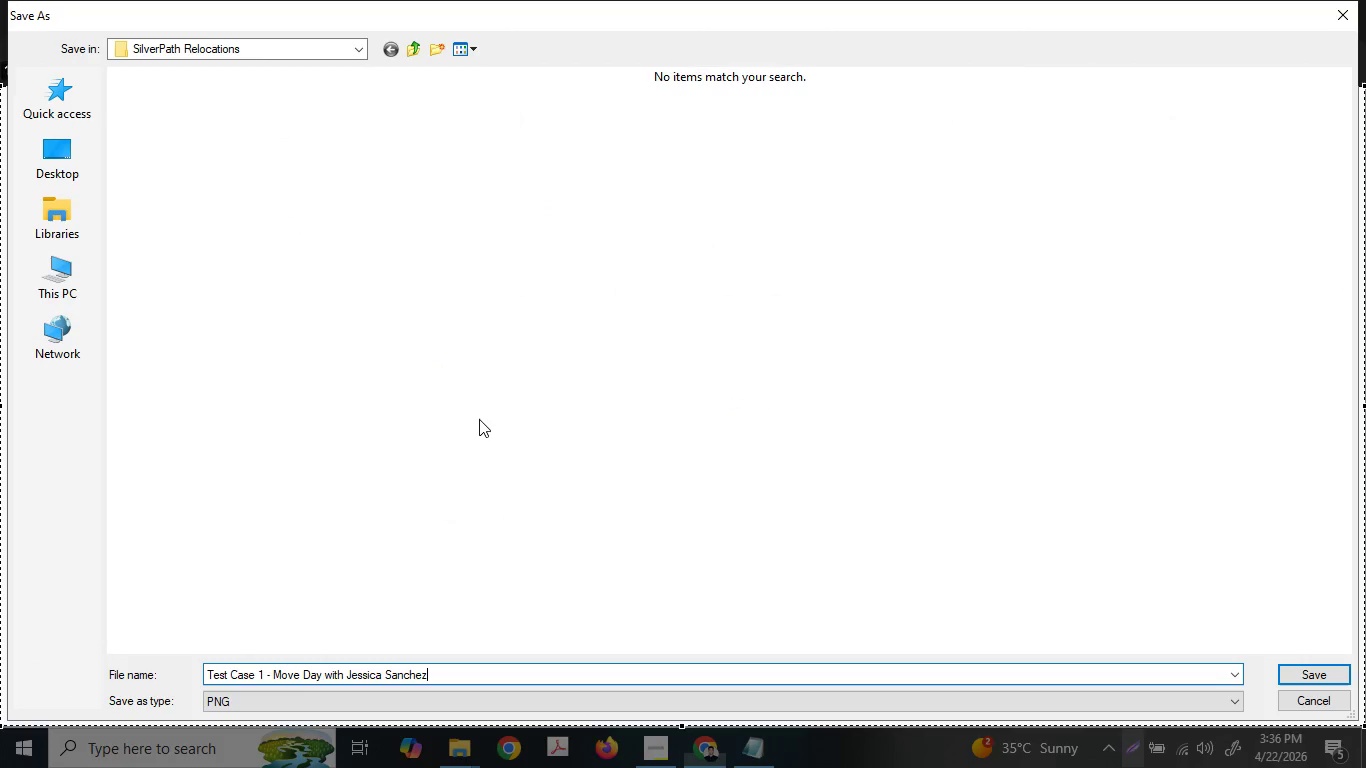 
key(Control+V)
 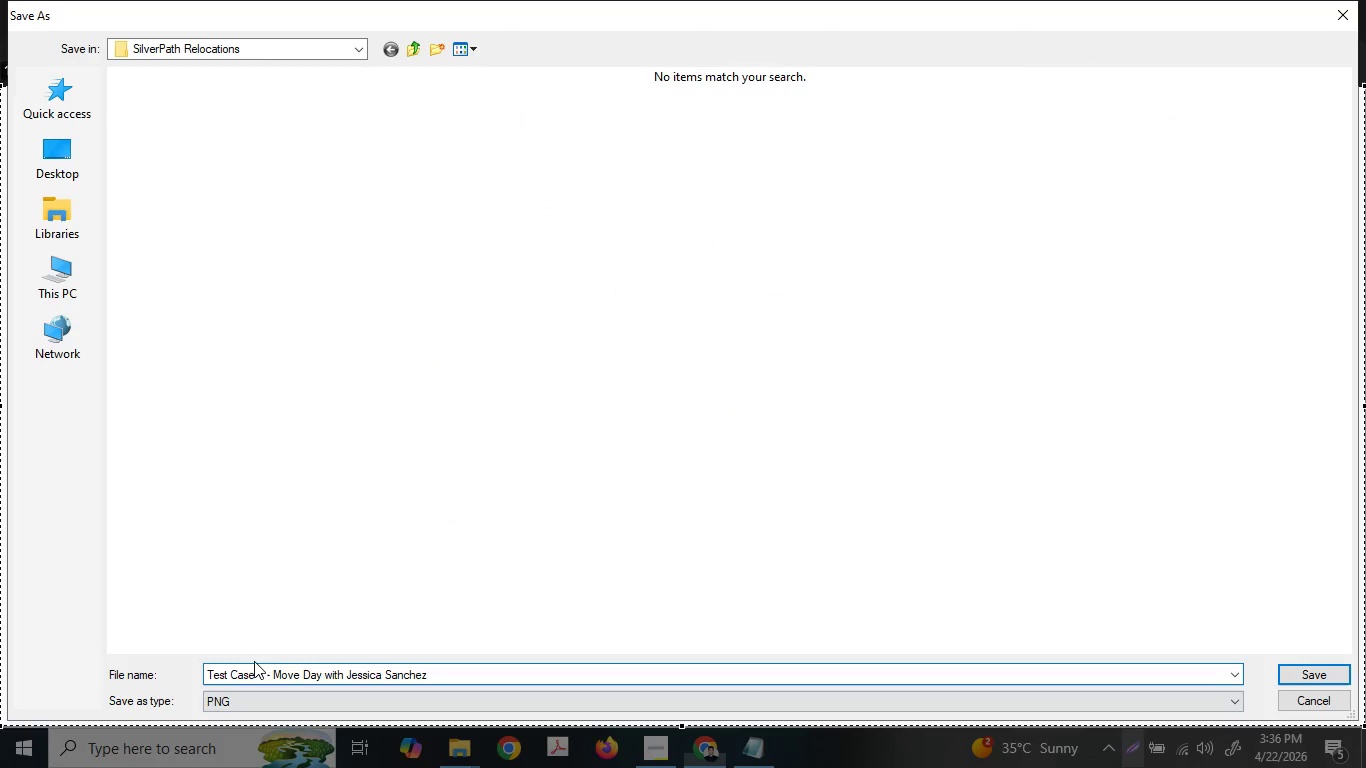 
left_click([260, 672])
 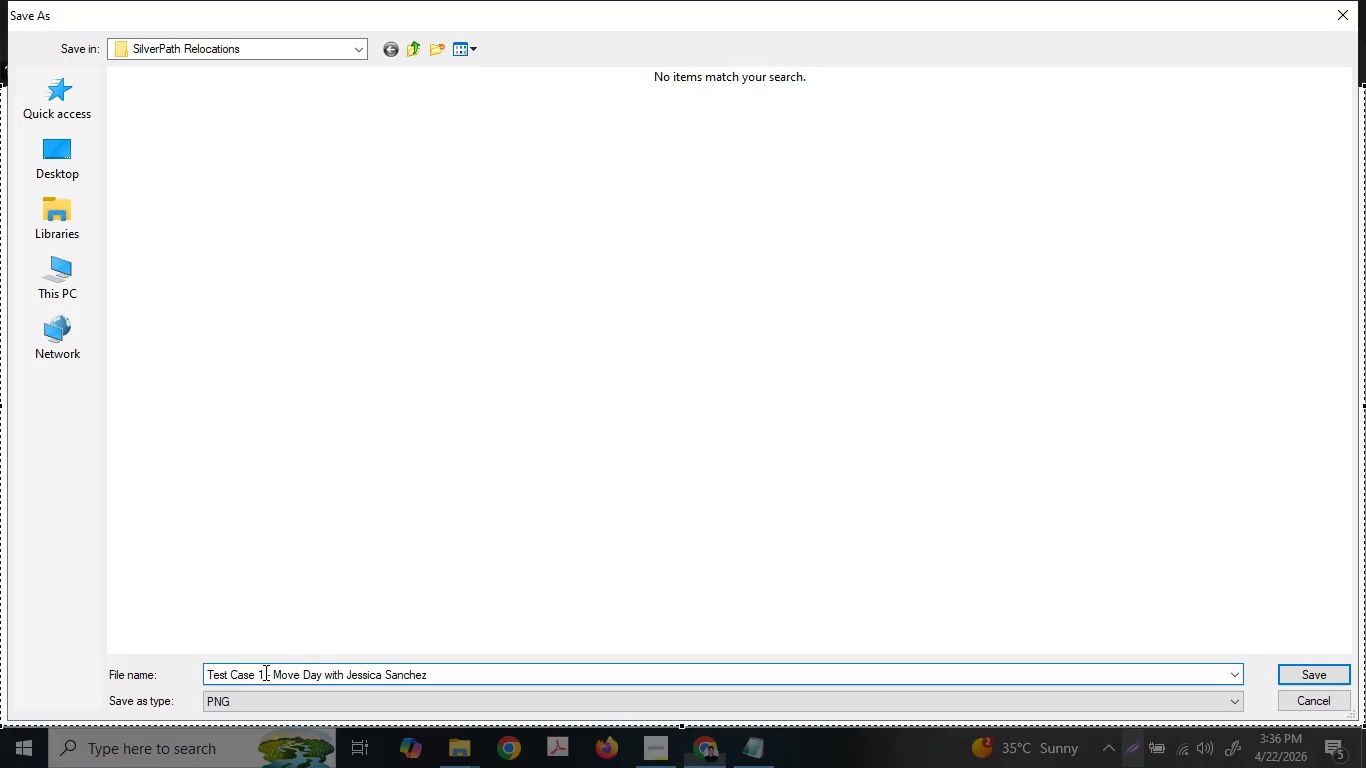 
left_click_drag(start_coordinate=[264, 672], to_coordinate=[173, 658])
 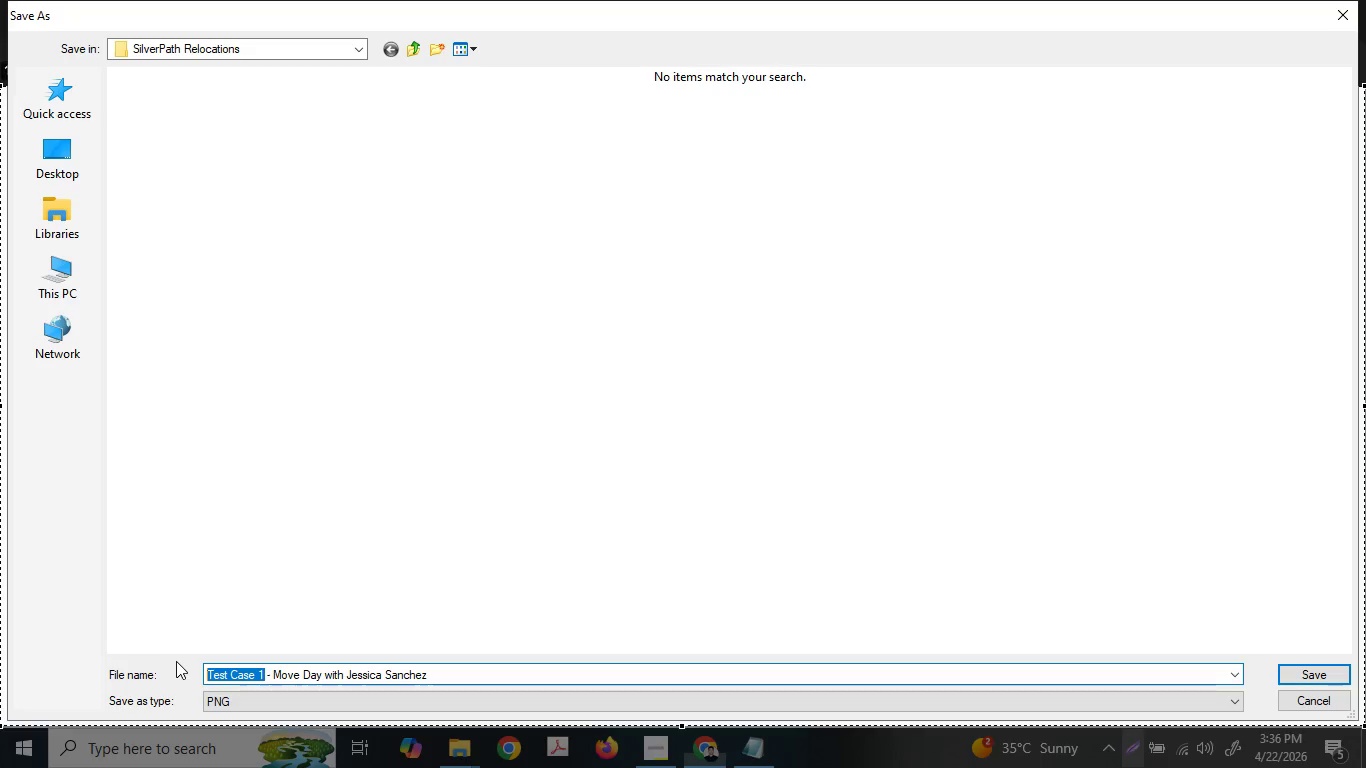 
type(Google cale)
key(Backspace)
key(Backspace)
key(Backspace)
key(Backspace)
type(Calendar Even )
 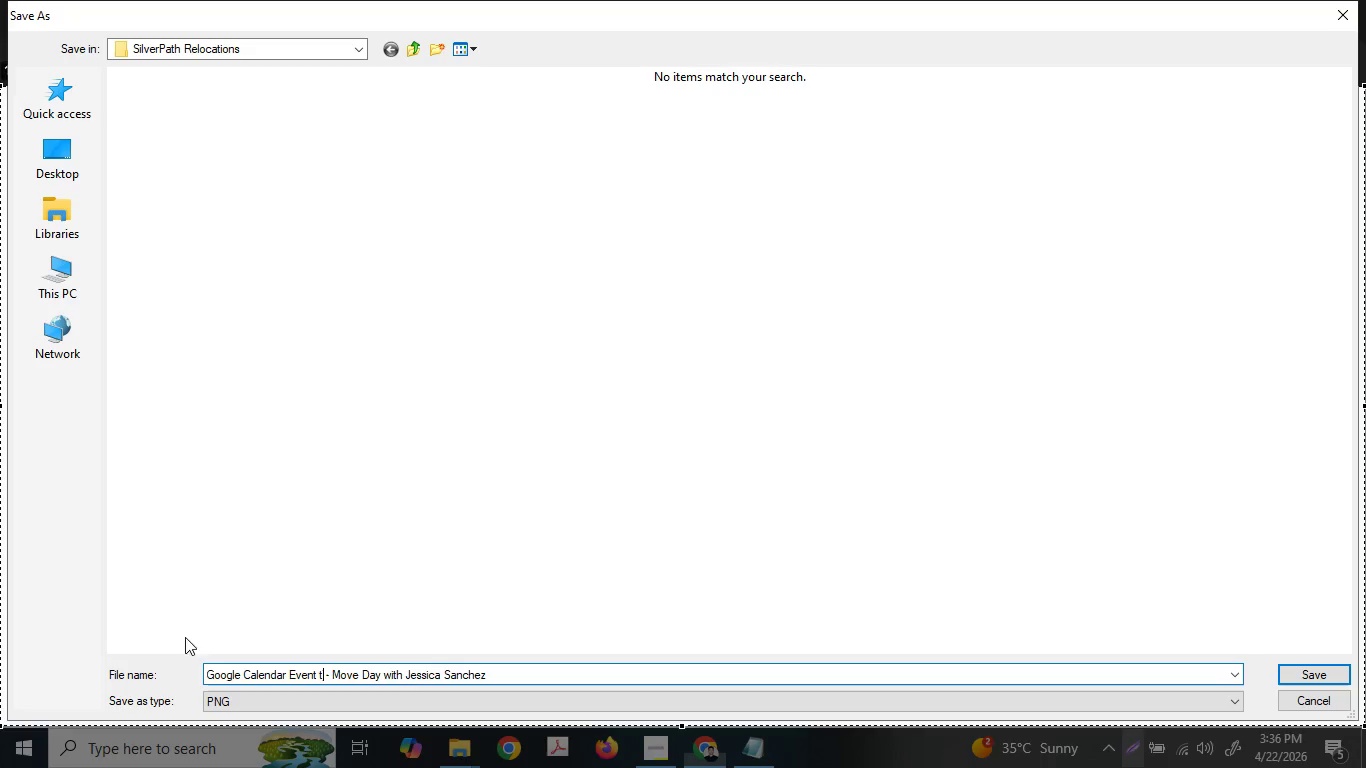 
 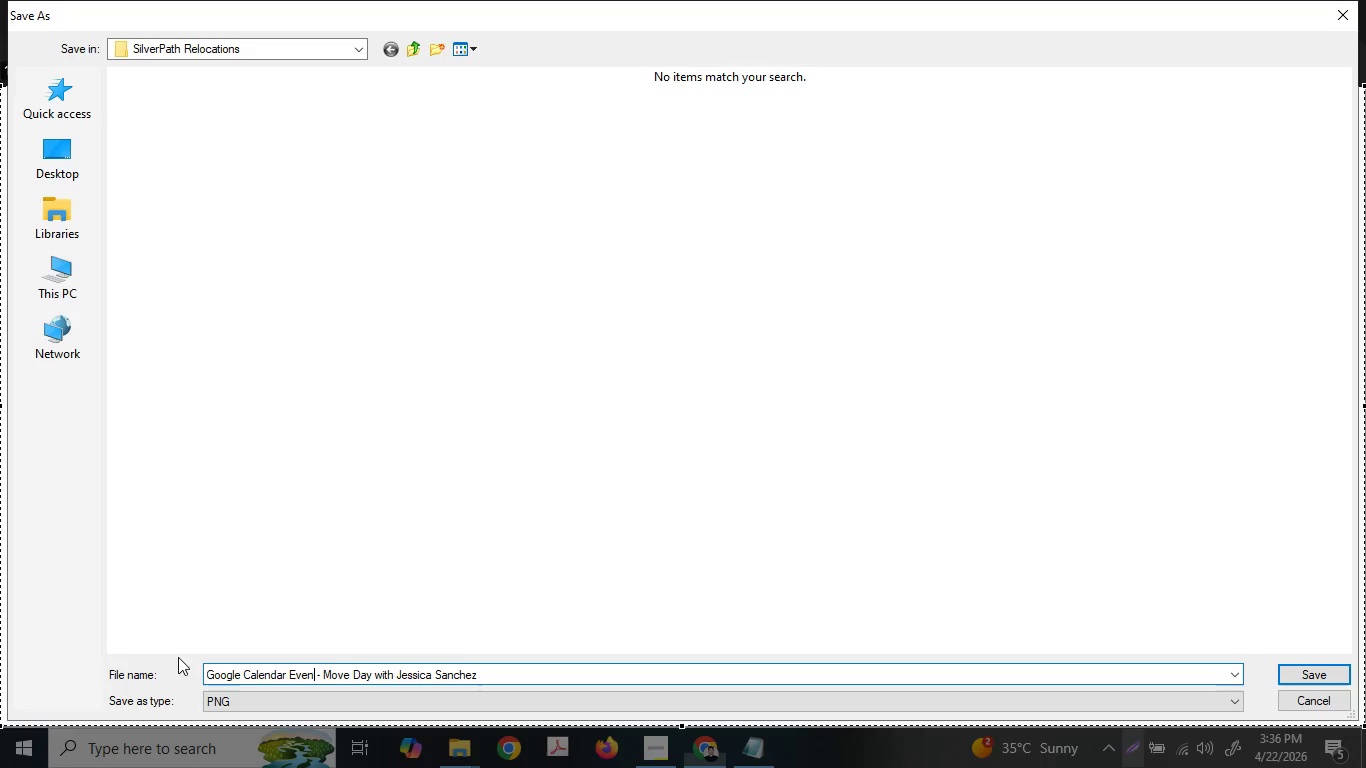 
key(Backspace)
type(t tr)
key(Backspace)
key(Backspace)
type(Trigger)
 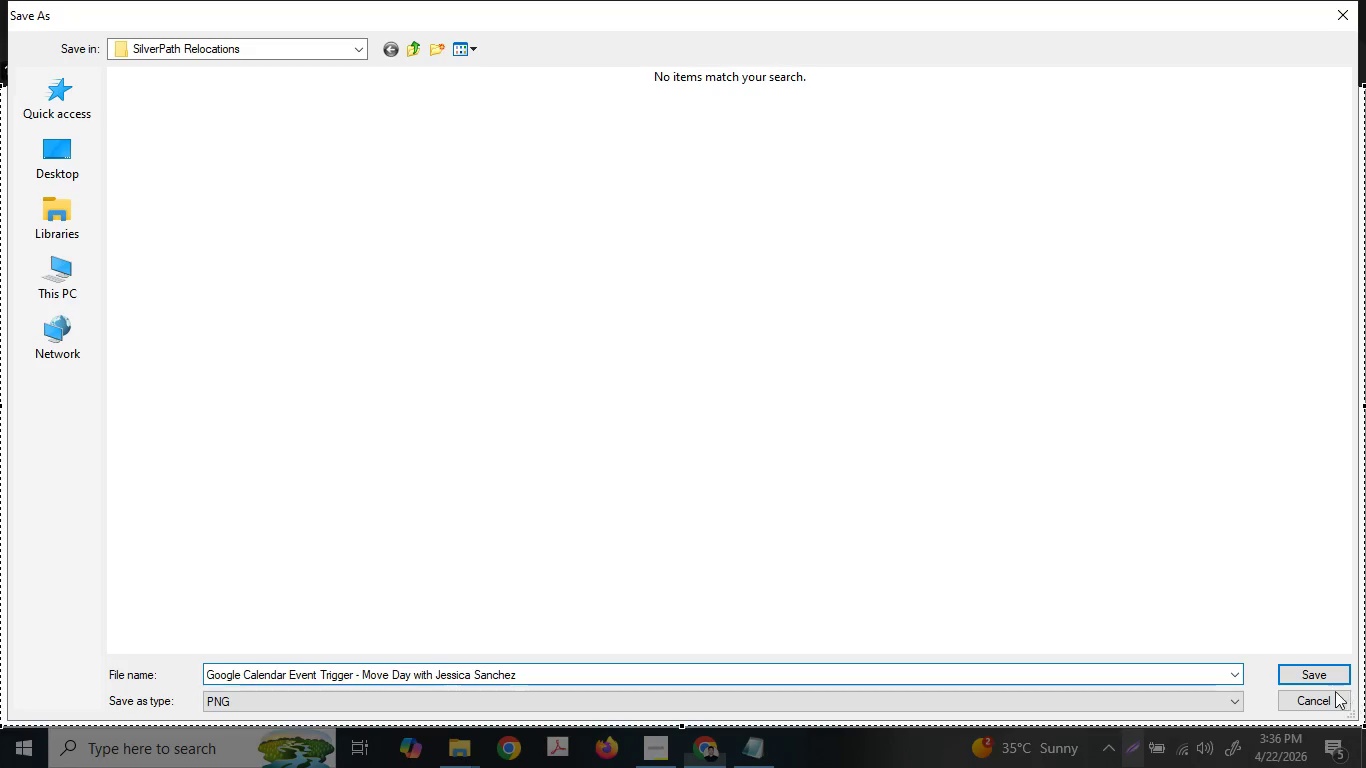 
left_click([1313, 675])
 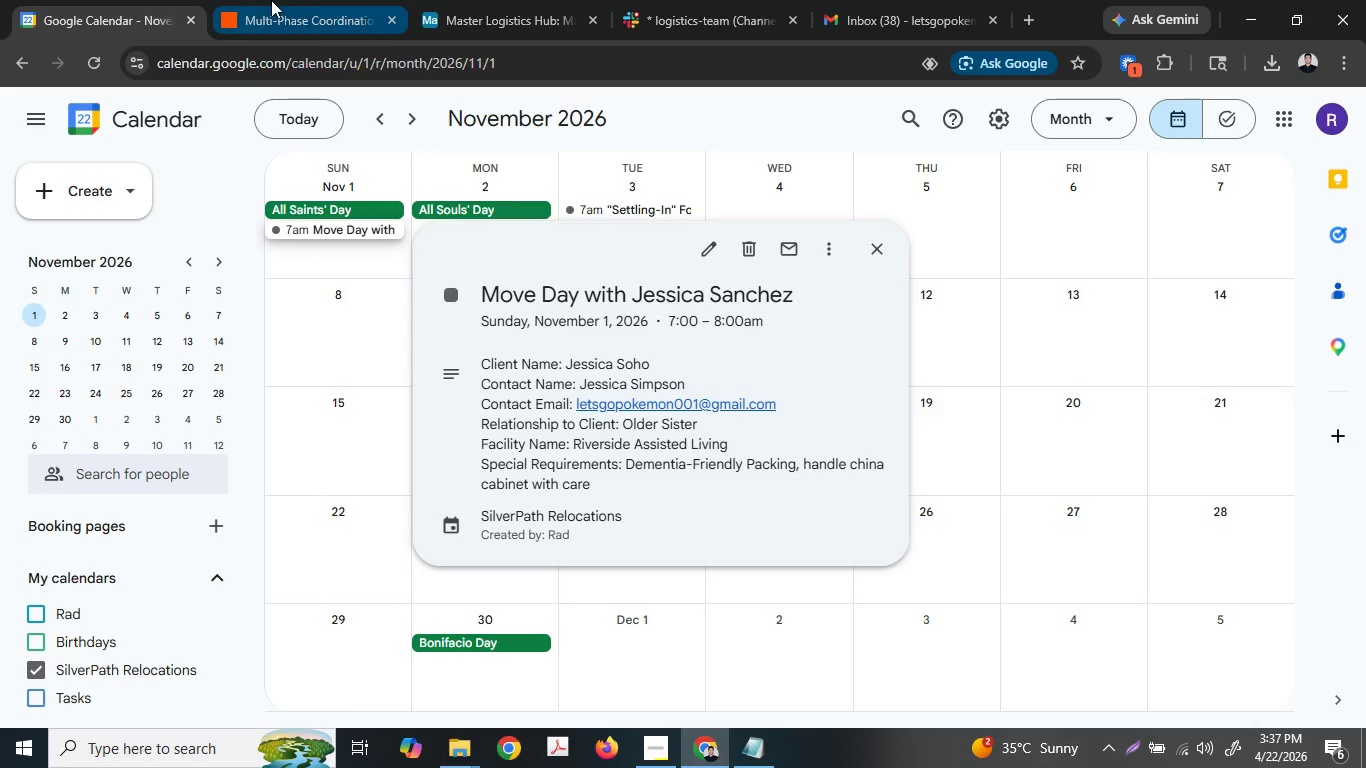 
left_click([309, 0])
 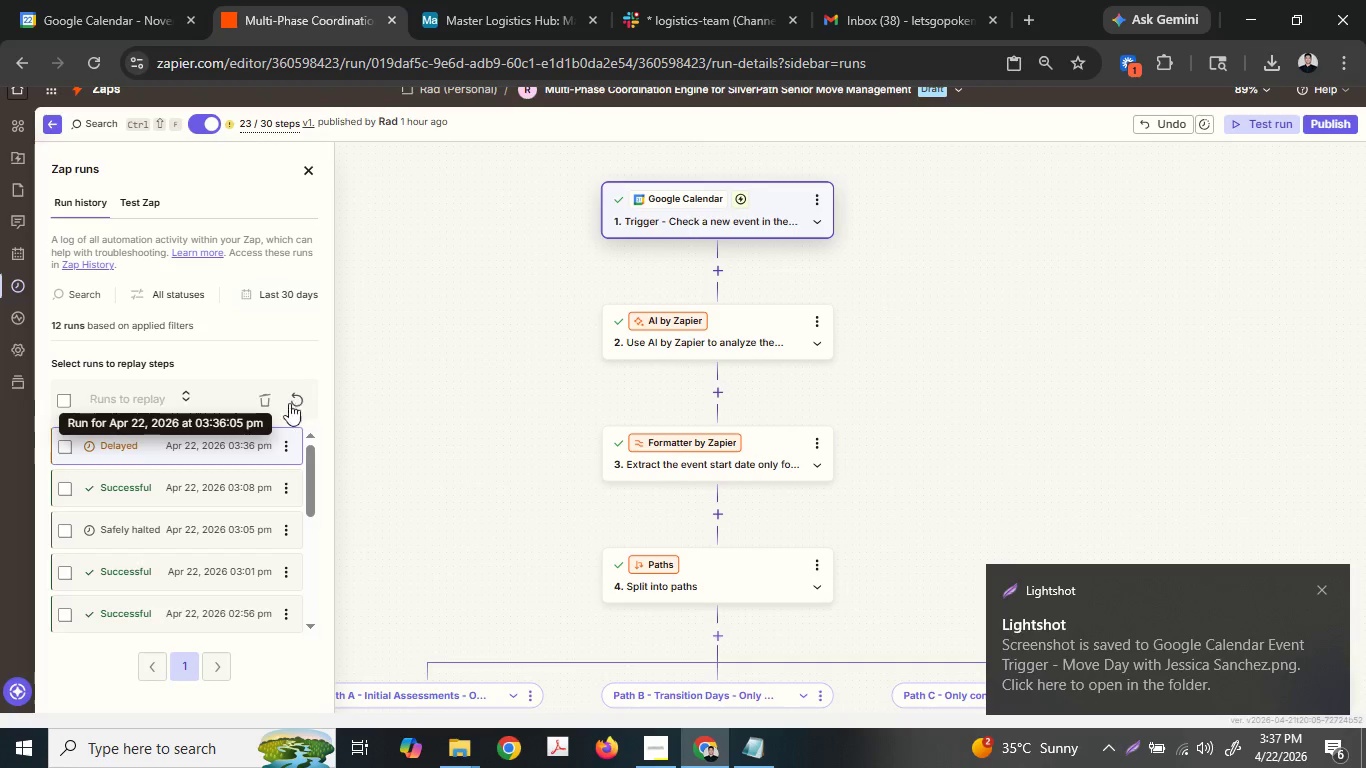 
left_click([217, 430])
 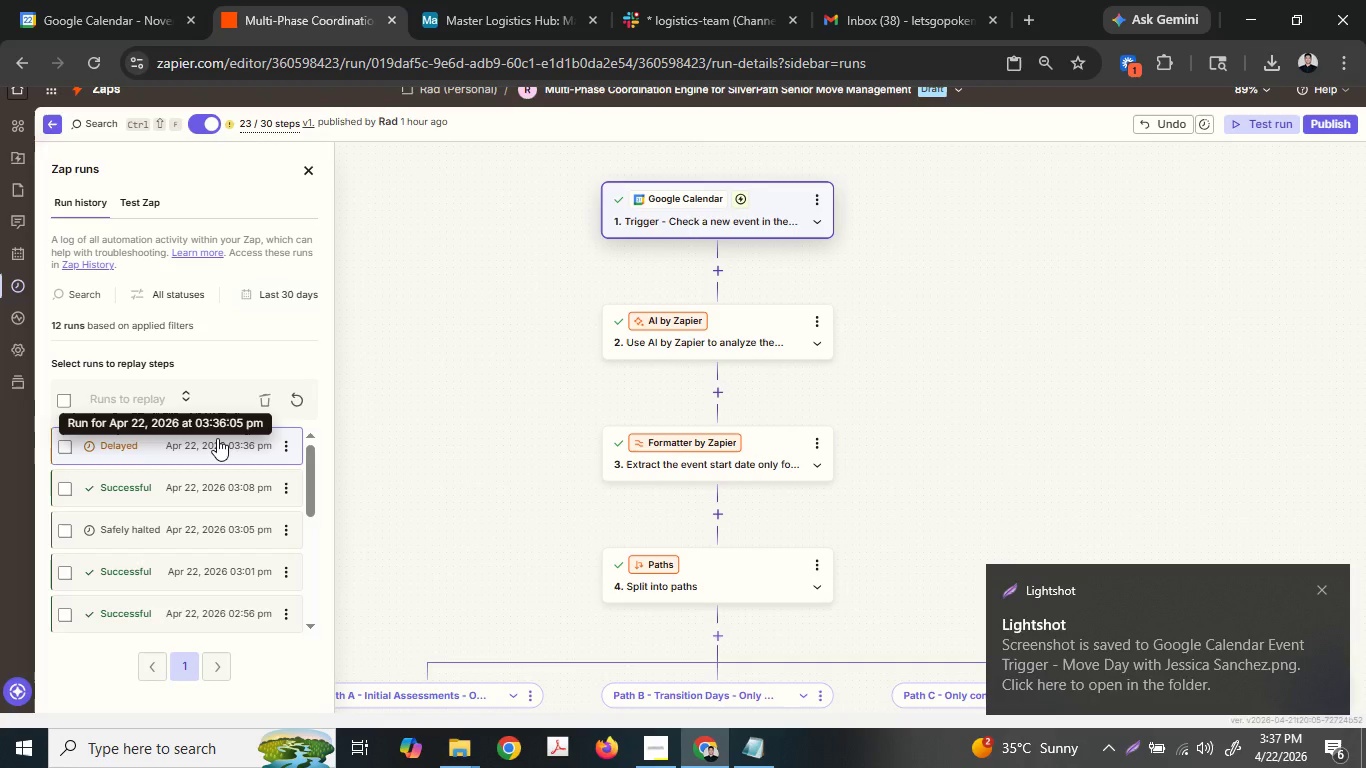 
left_click([217, 438])
 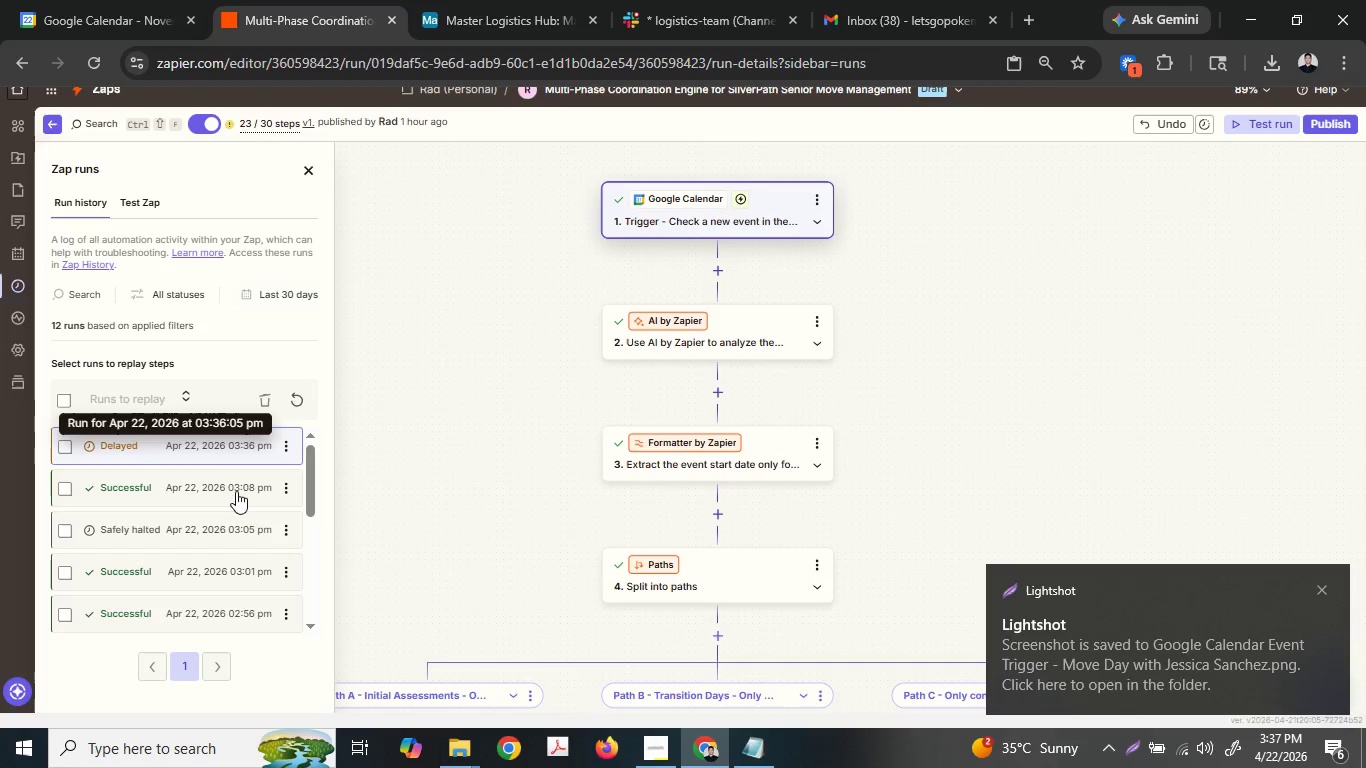 
left_click([236, 485])
 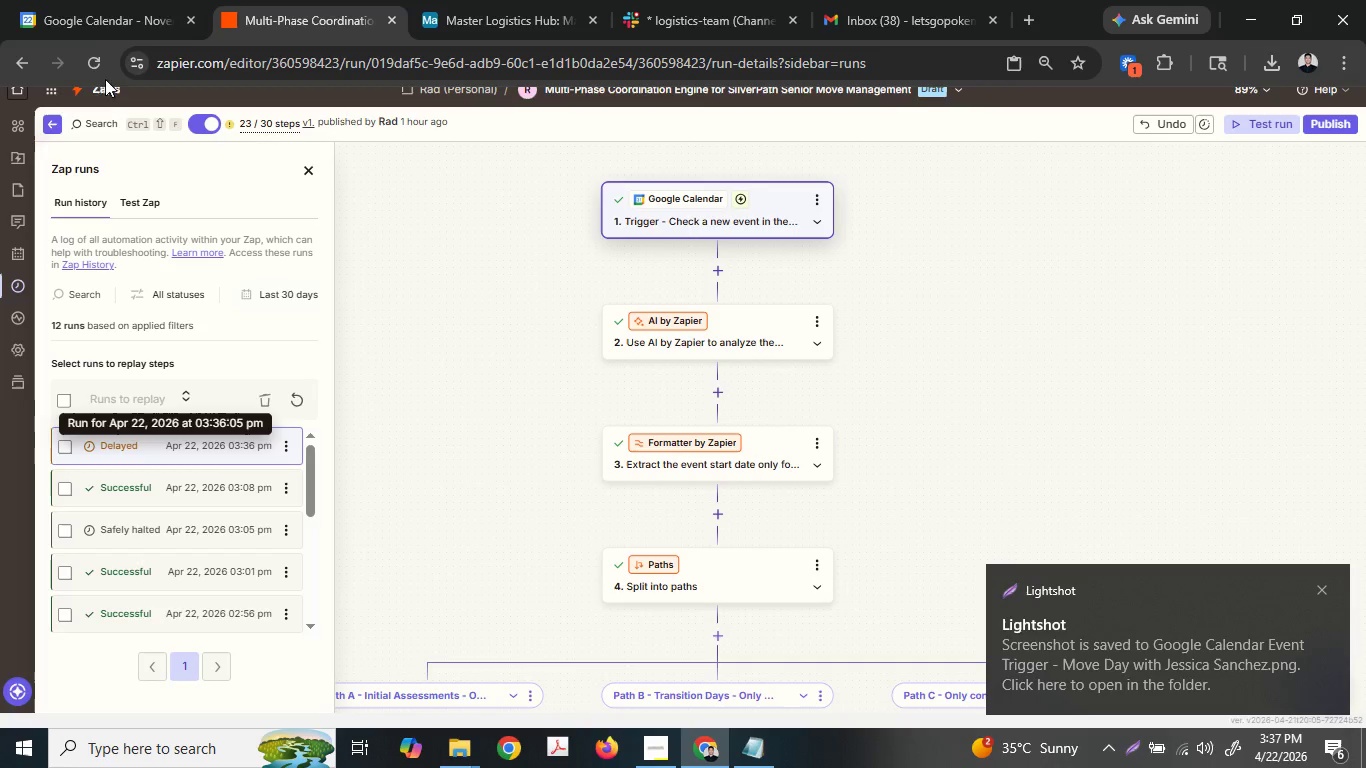 
left_click([86, 66])
 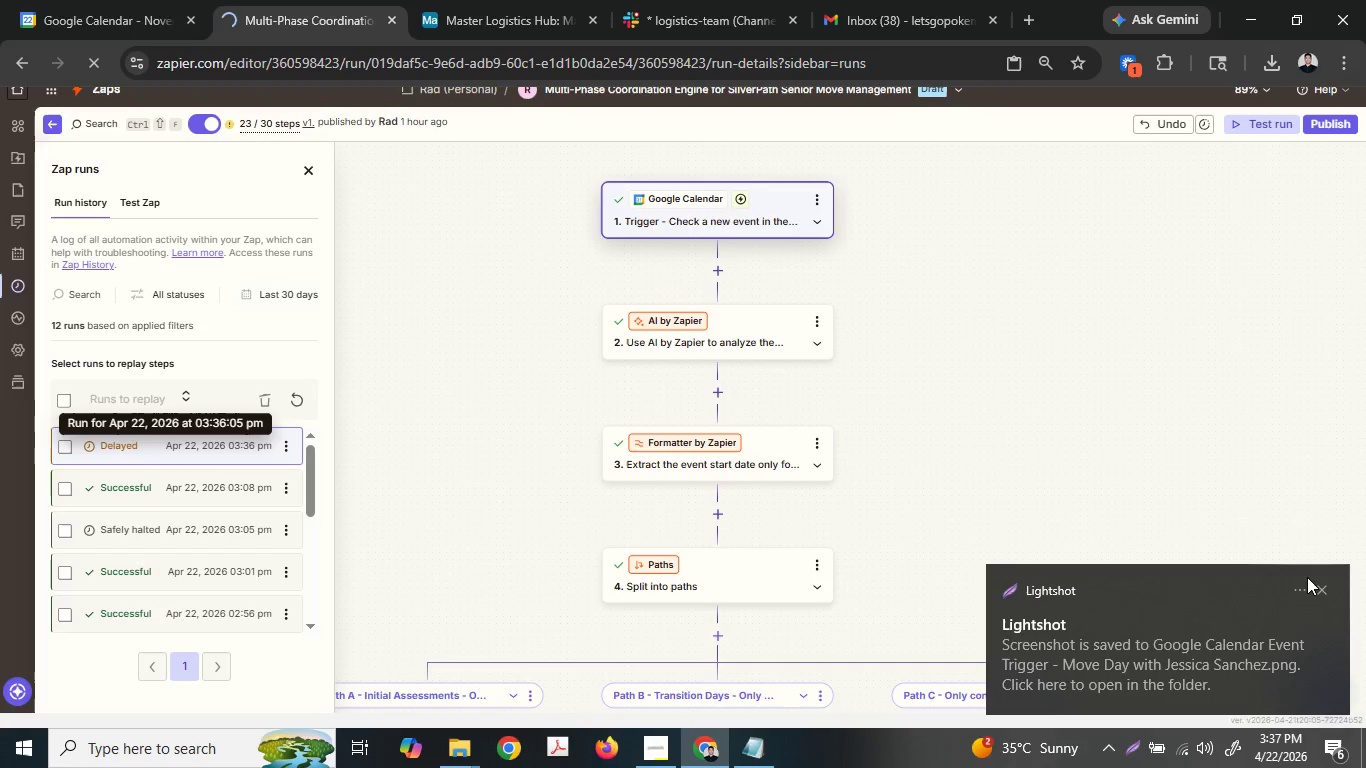 
left_click([1323, 584])
 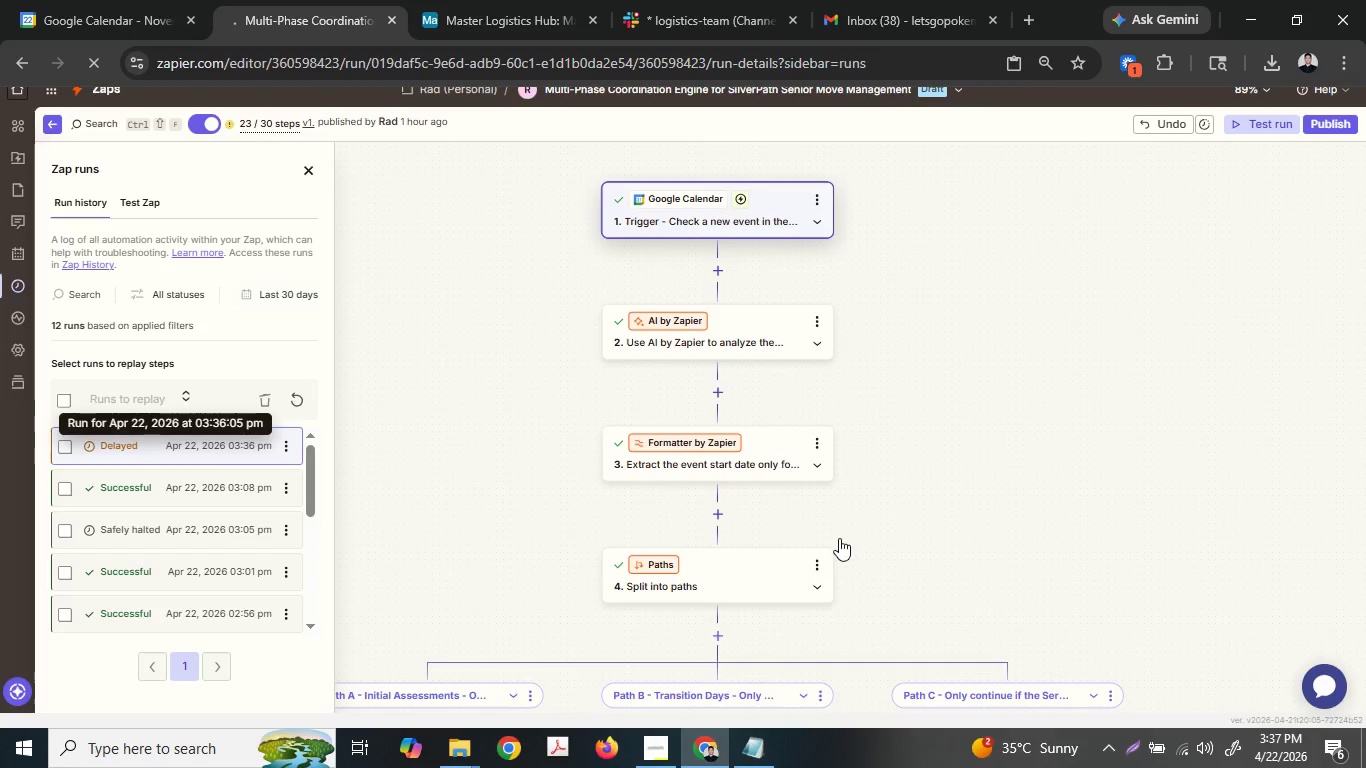 
wait(8.06)
 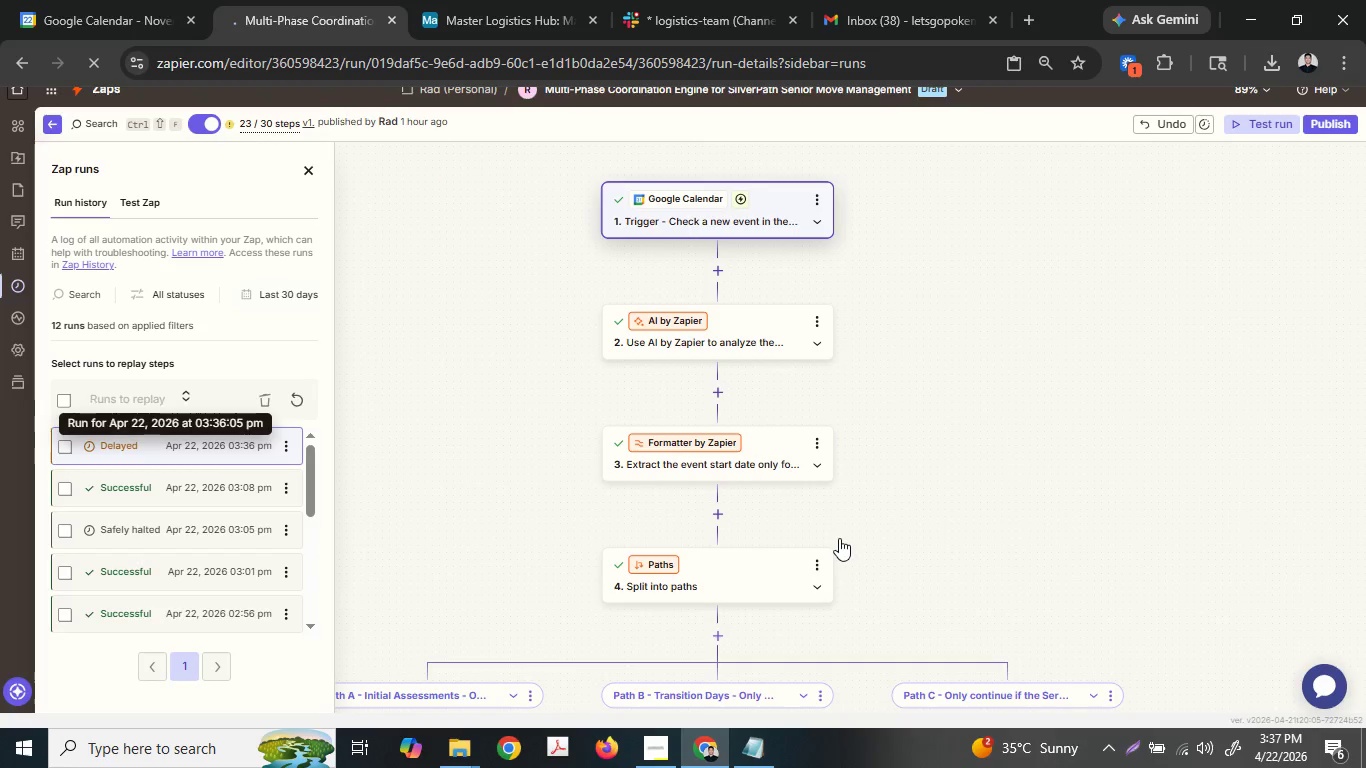 
scroll: coordinate [884, 356], scroll_direction: down, amount: 2.0
 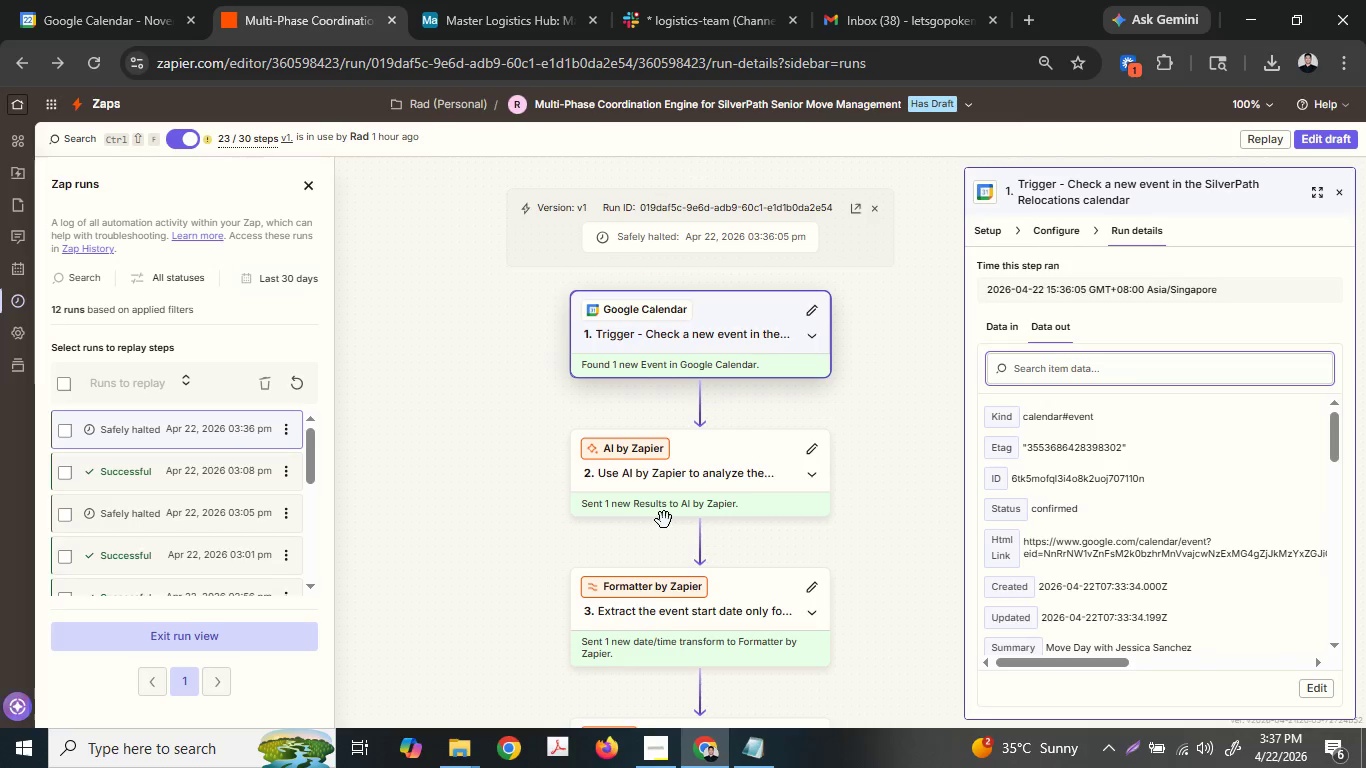 
hold_key(key=ControlLeft, duration=0.67)
scroll: coordinate [671, 515], scroll_direction: down, amount: 6.0
 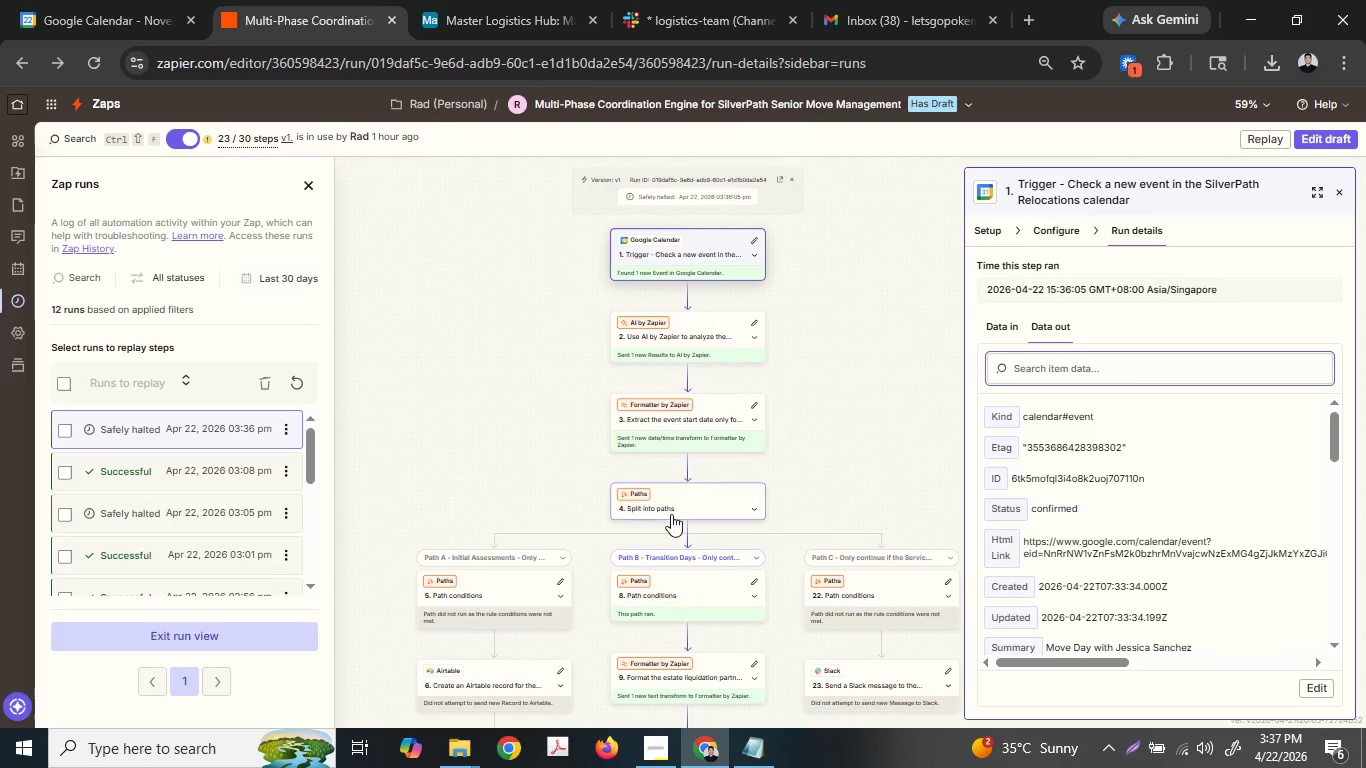 
hold_key(key=ControlLeft, duration=1.12)
scroll: coordinate [671, 514], scroll_direction: down, amount: 2.0
 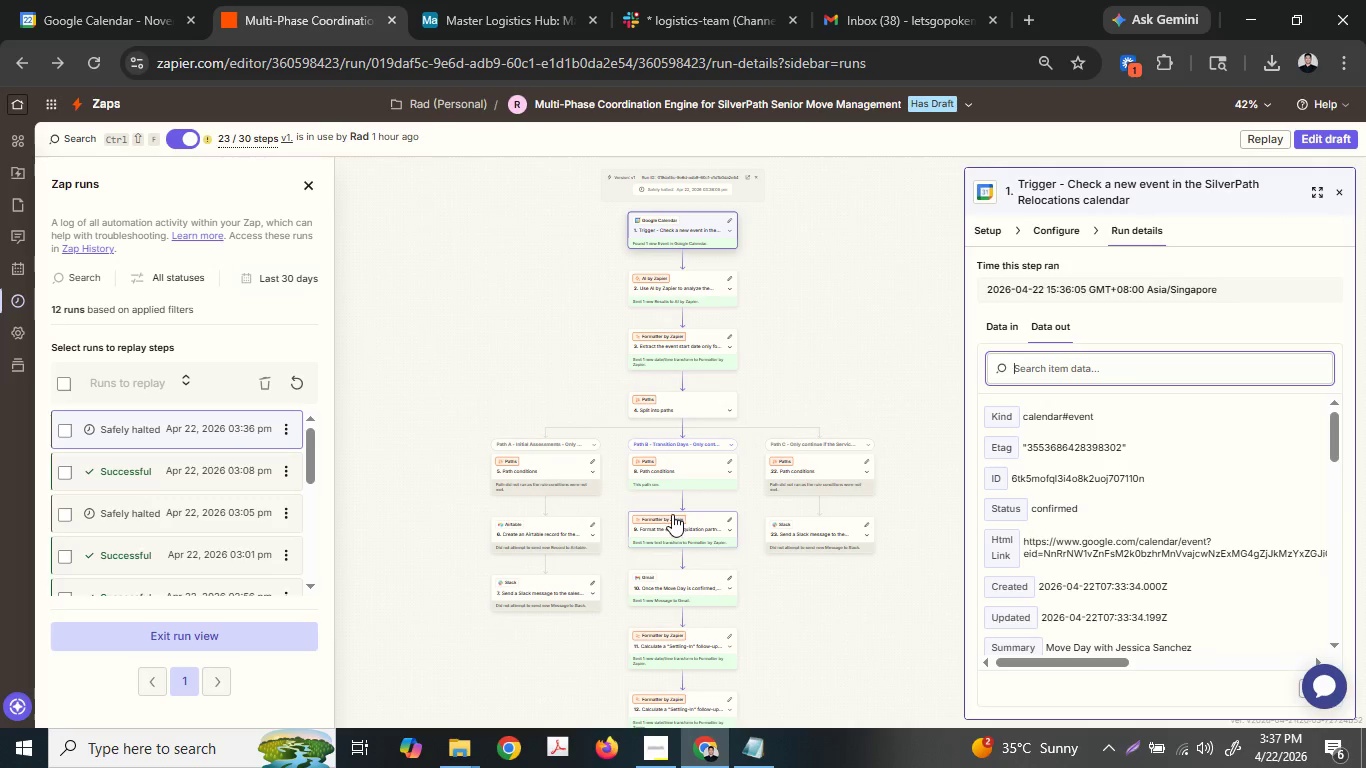 
hold_key(key=ControlLeft, duration=0.44)
scroll: coordinate [673, 511], scroll_direction: down, amount: 1.0
 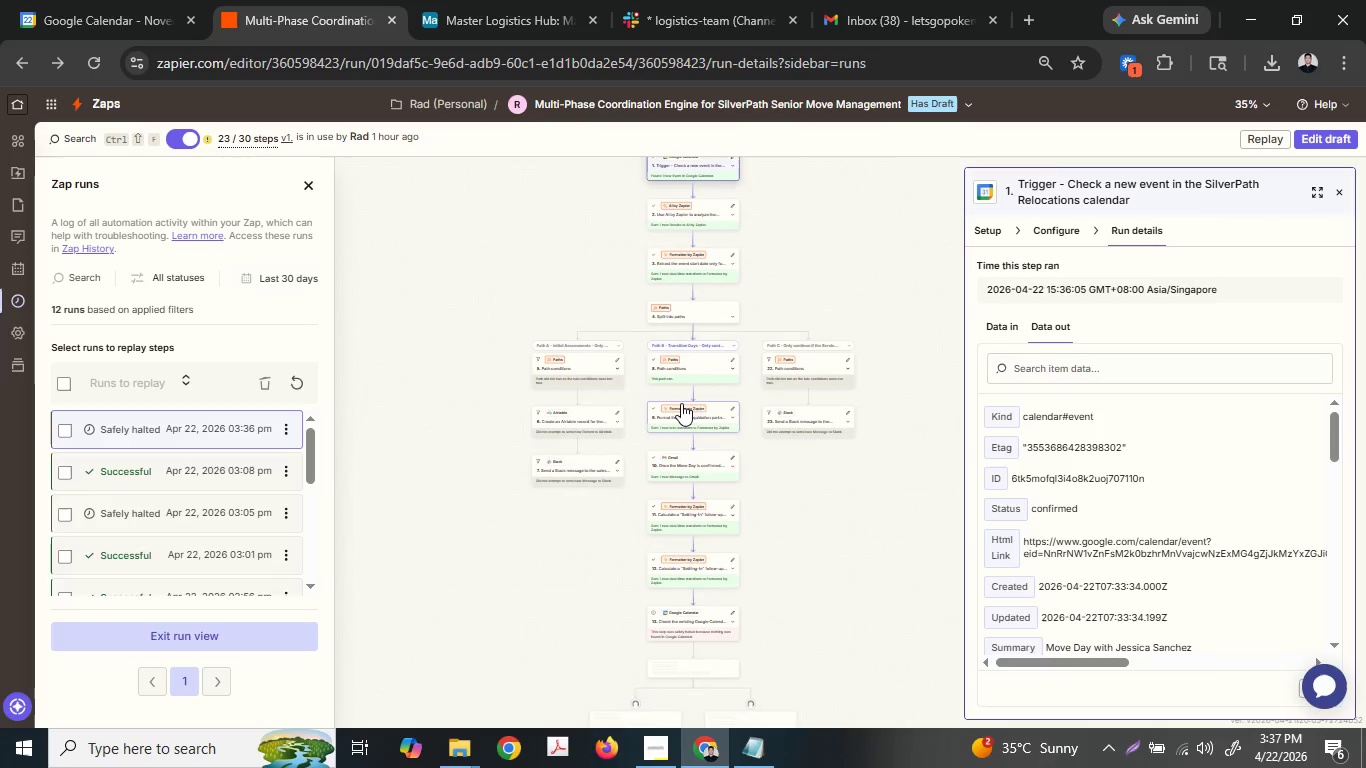 
hold_key(key=ControlLeft, duration=0.88)
scroll: coordinate [677, 425], scroll_direction: down, amount: 1.0
 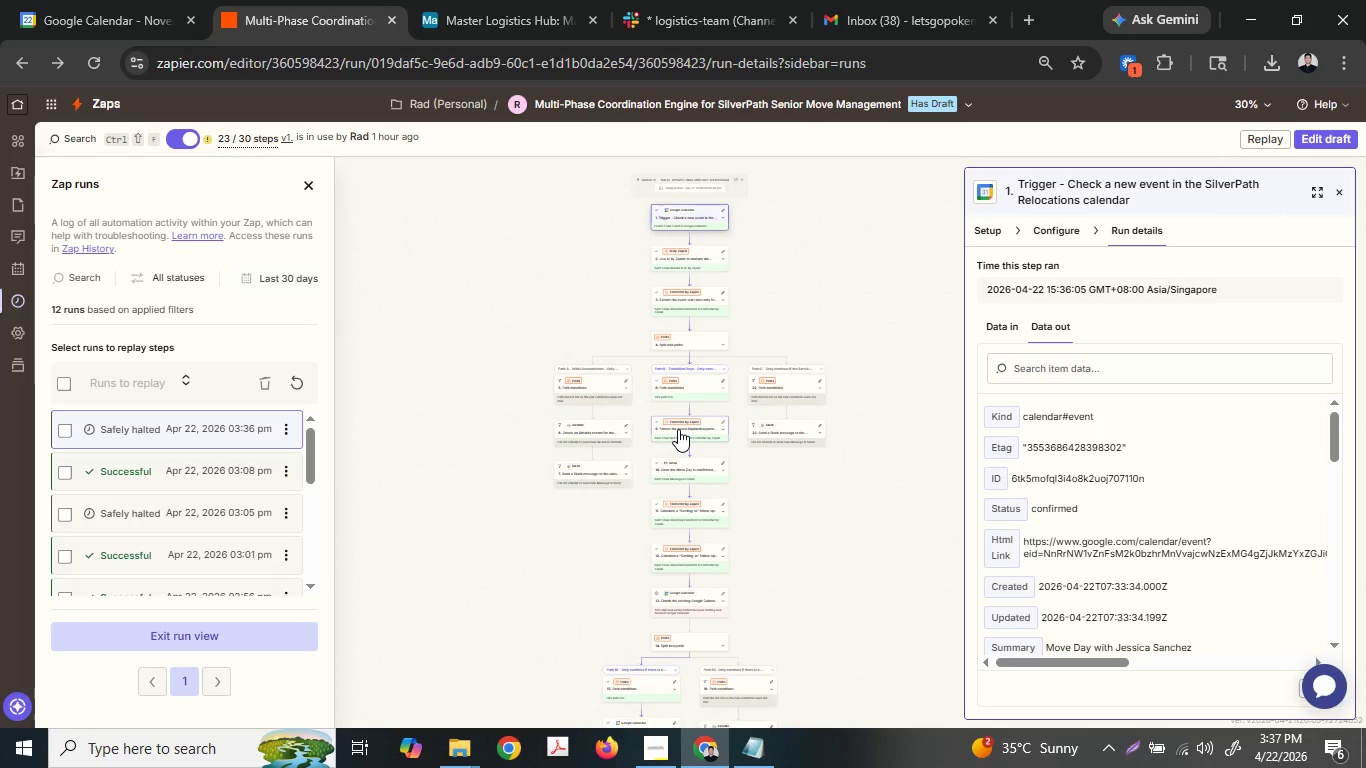 
hold_key(key=ControlLeft, duration=0.38)
 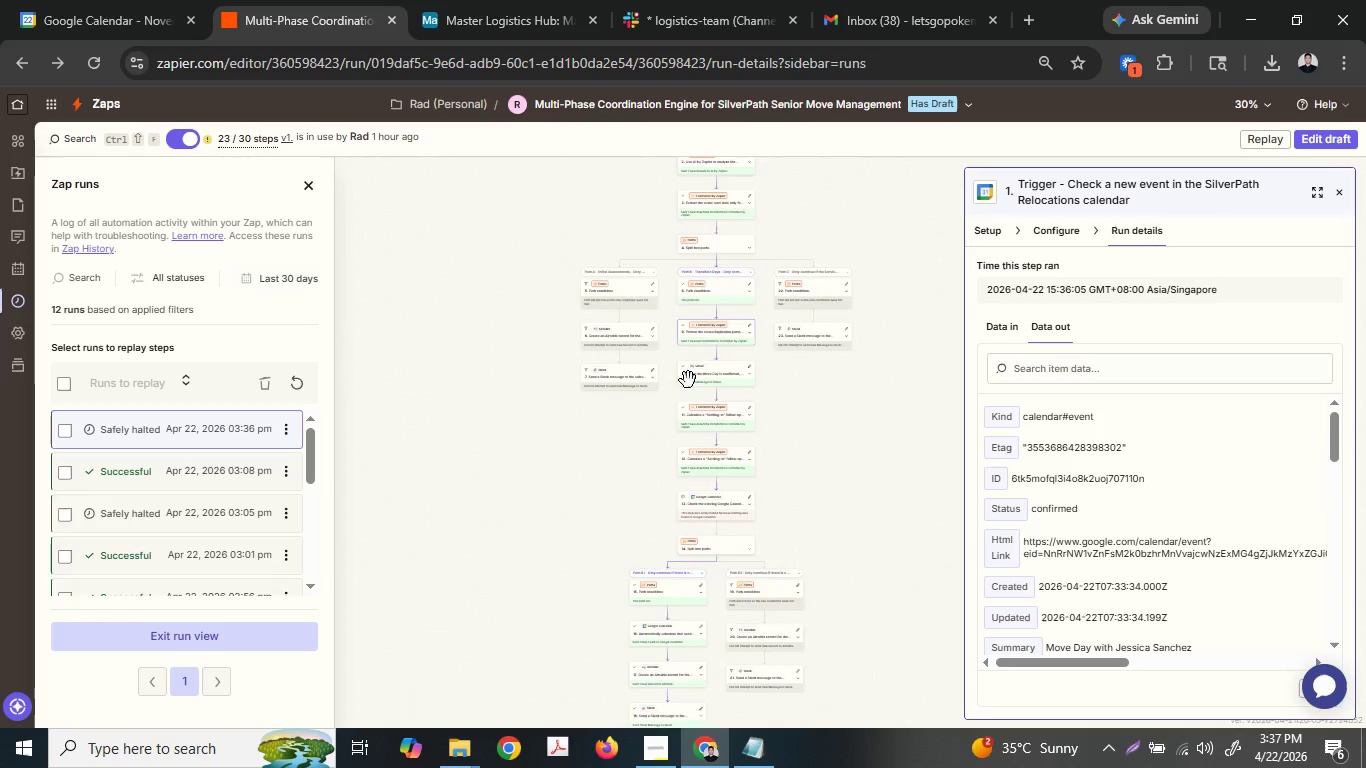 
hold_key(key=ControlLeft, duration=0.94)
scroll: coordinate [688, 380], scroll_direction: down, amount: 1.0
 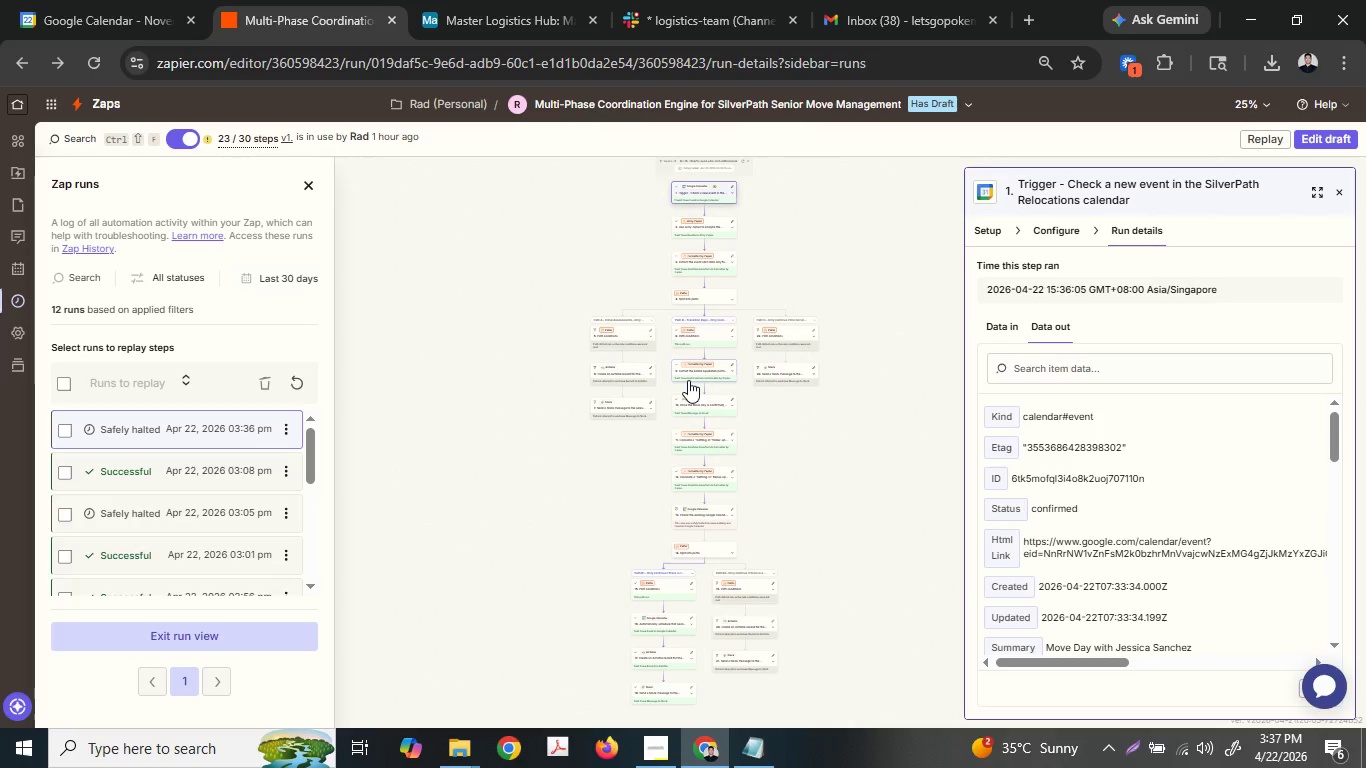 
mouse_move([693, 407])
 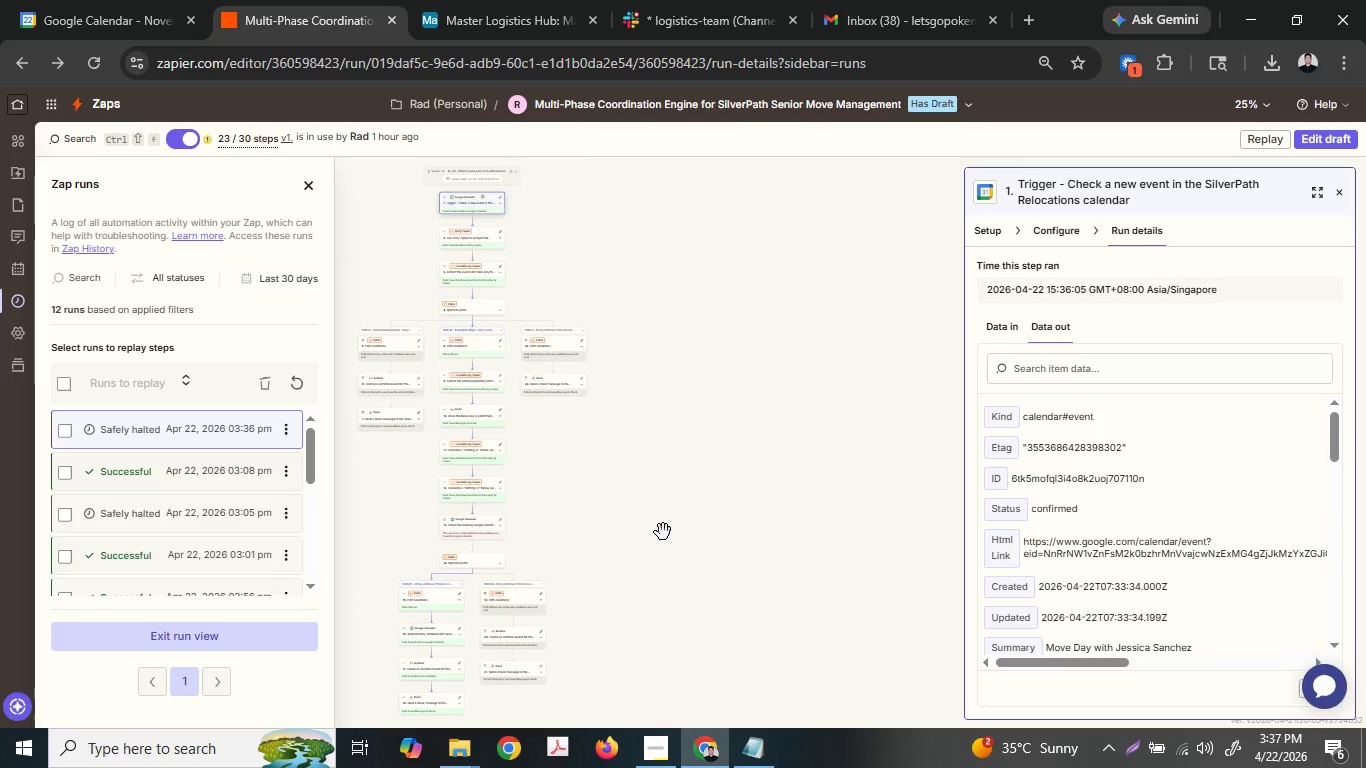 
wait(5.76)
 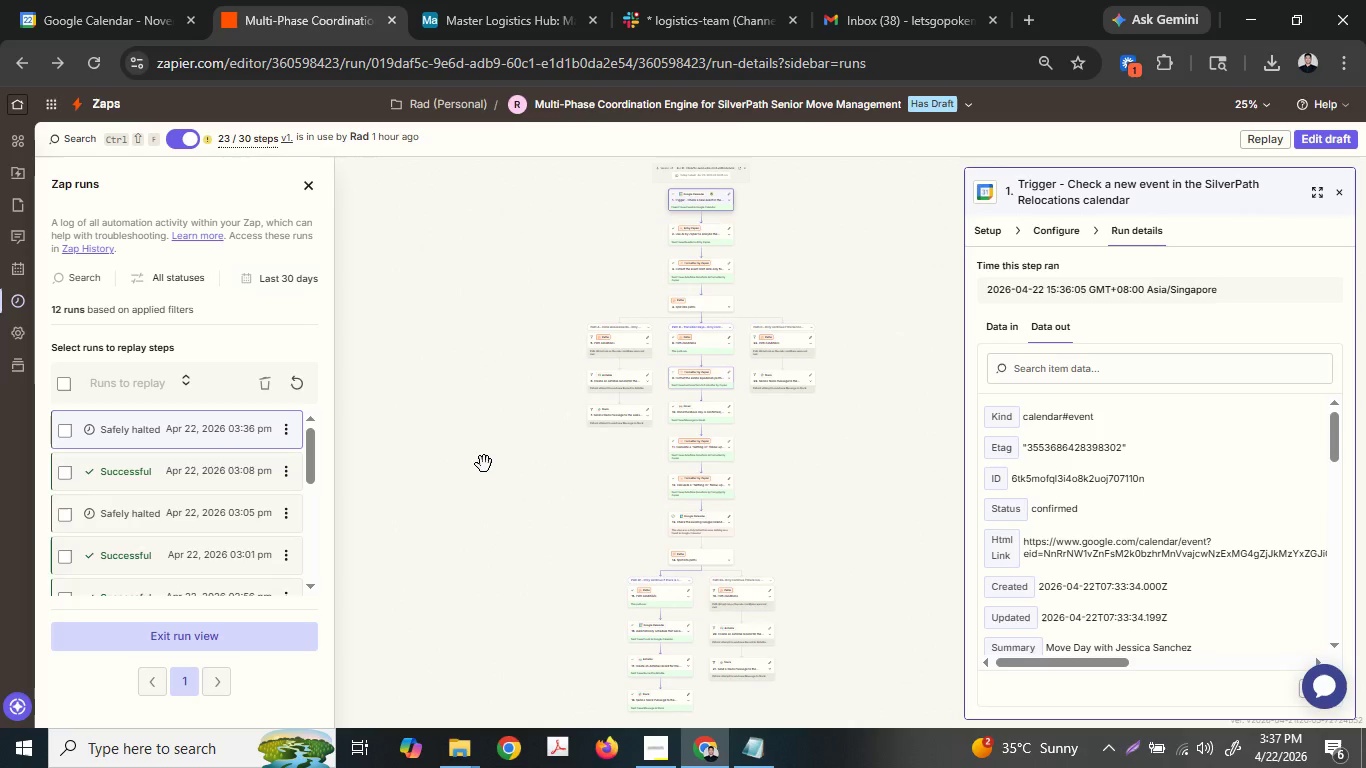 
left_click([1130, 750])
 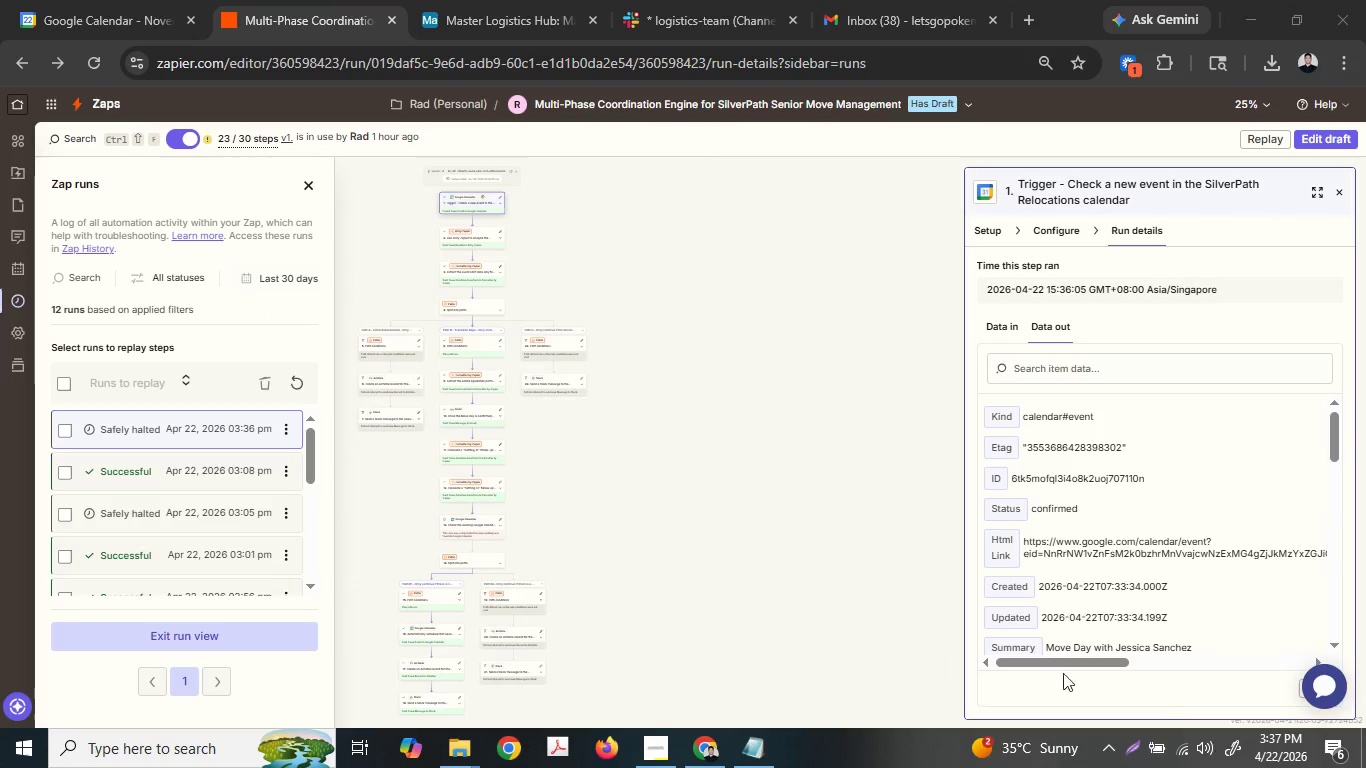 
left_click([1137, 749])
 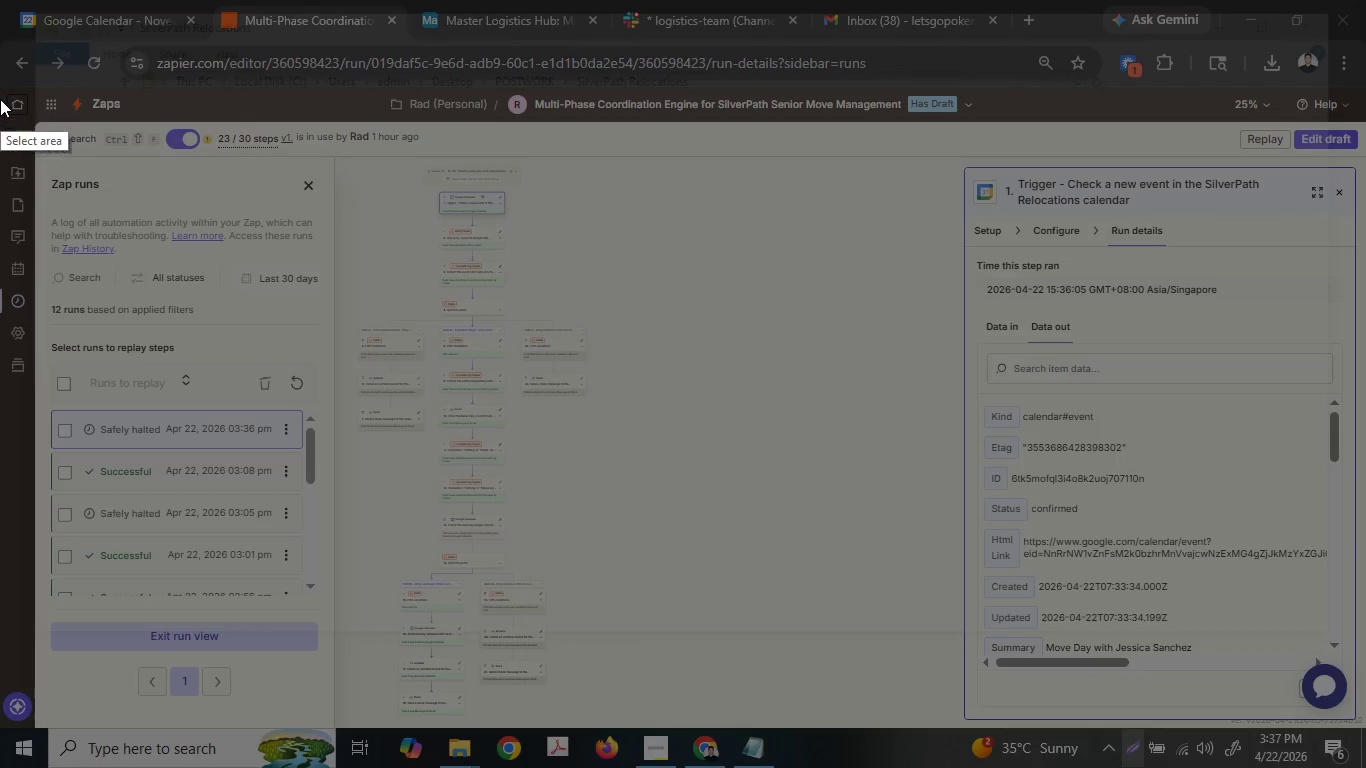 
left_click_drag(start_coordinate=[0, 91], to_coordinate=[1365, 723])
 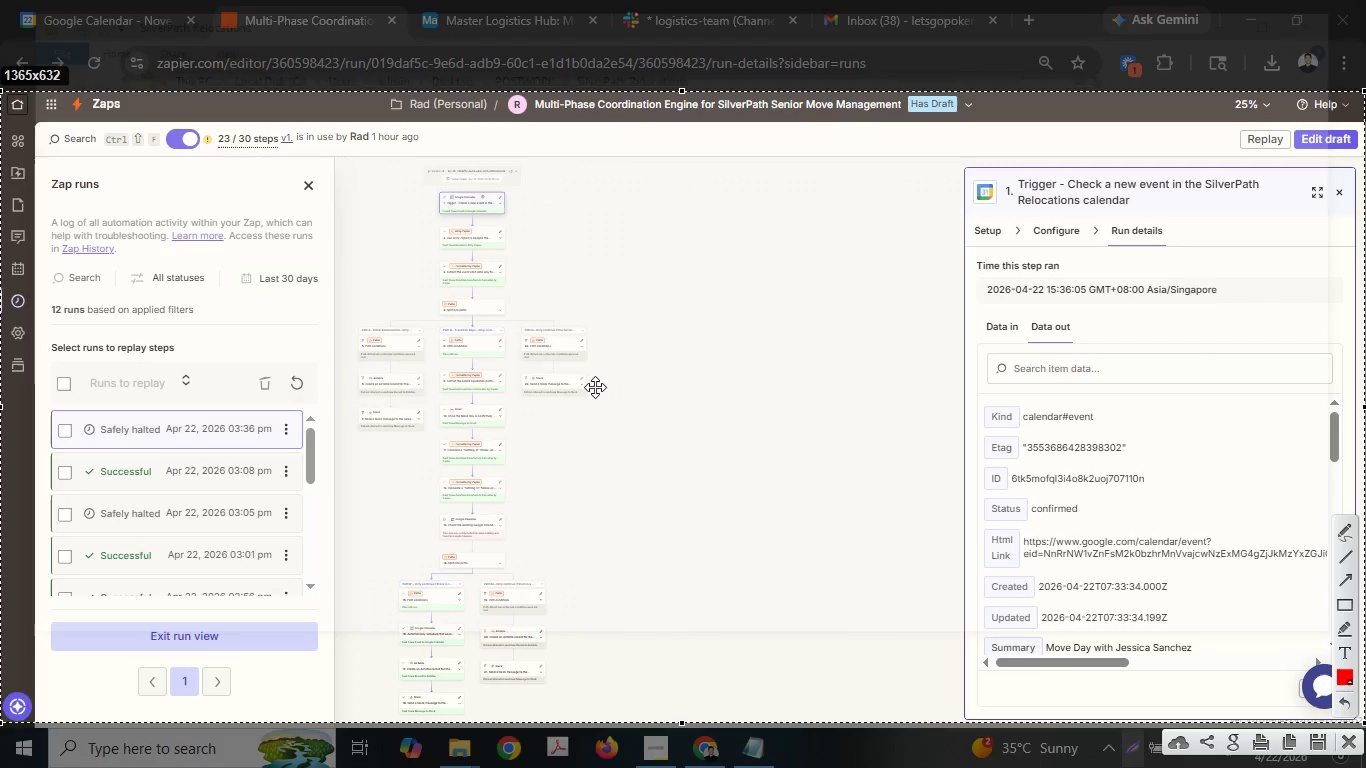 
right_click([618, 381])
 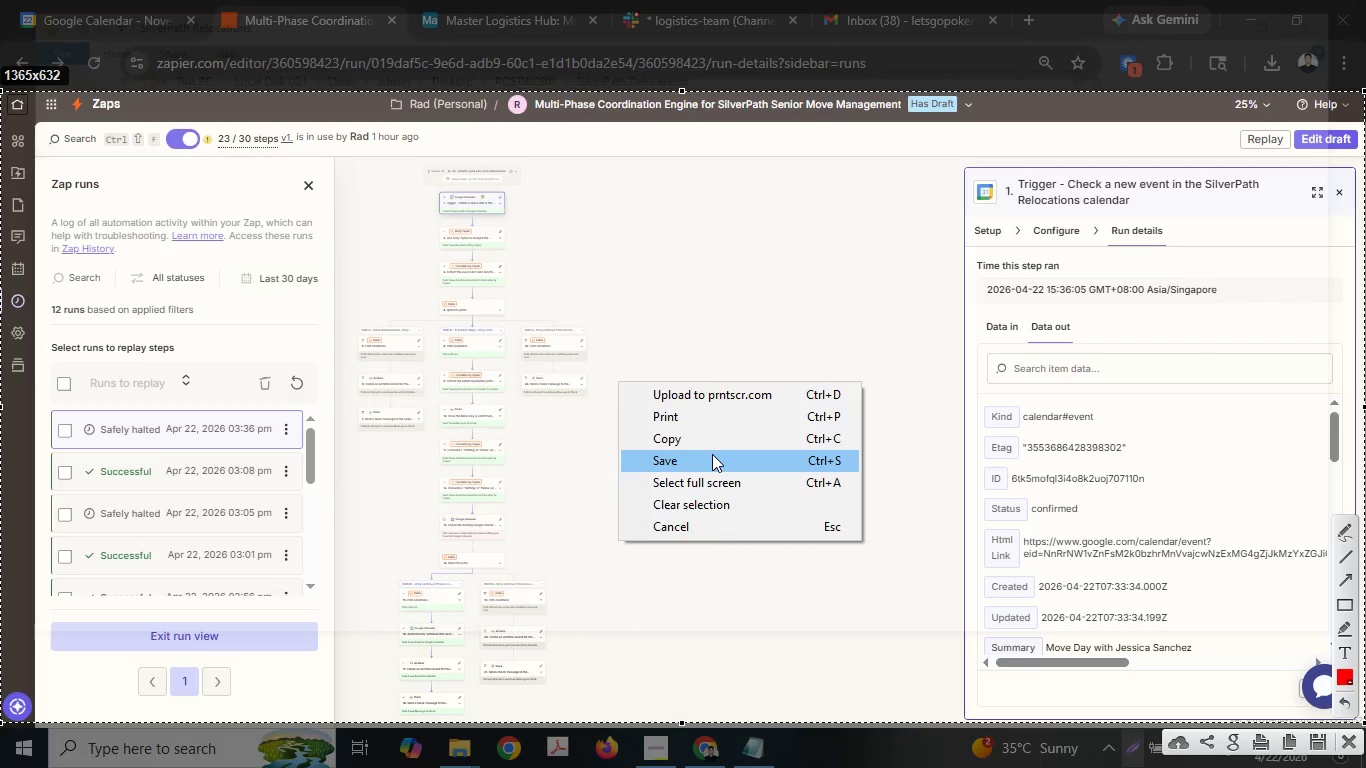 
left_click([712, 454])